 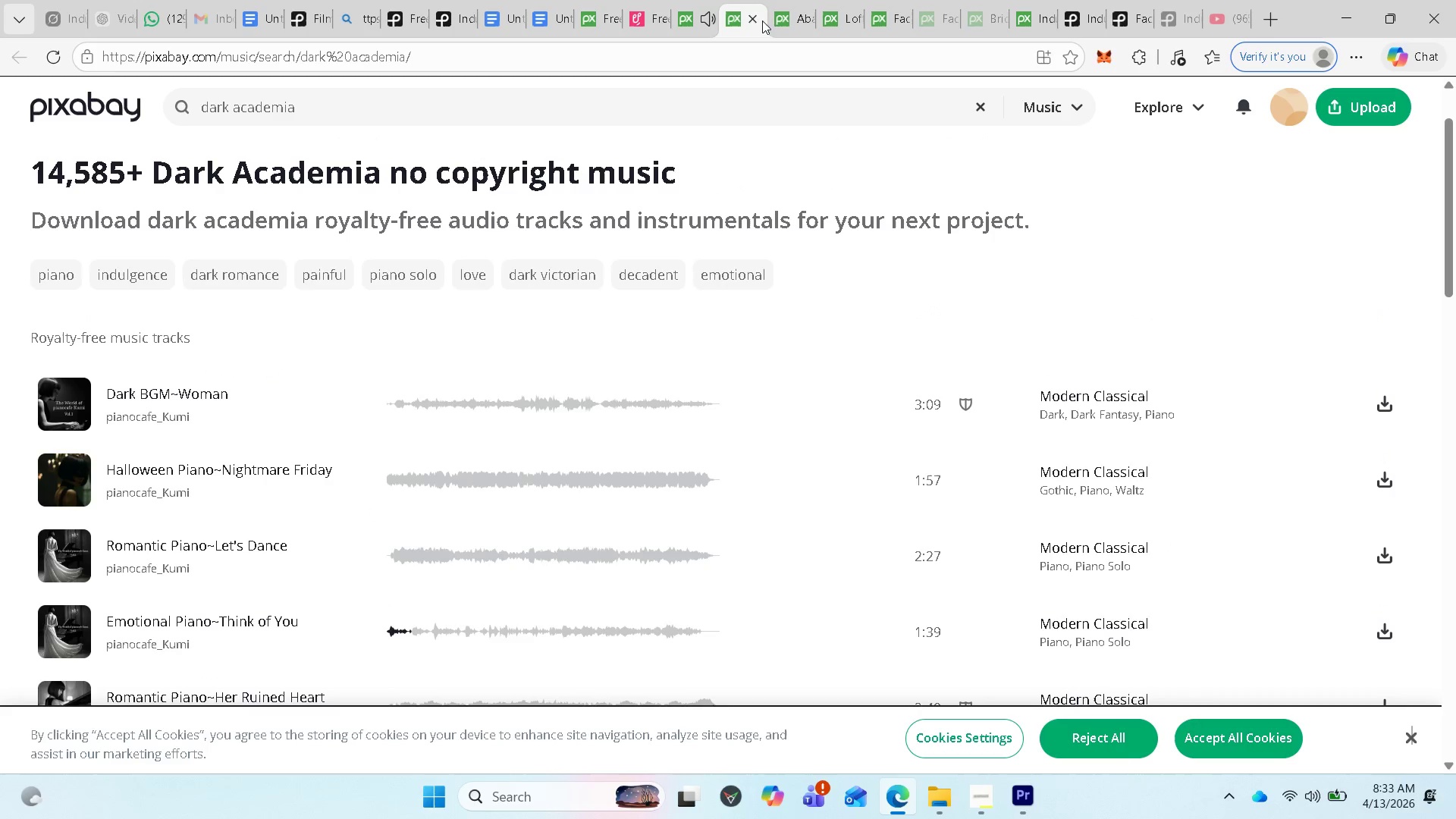 
left_click([59, 406])
 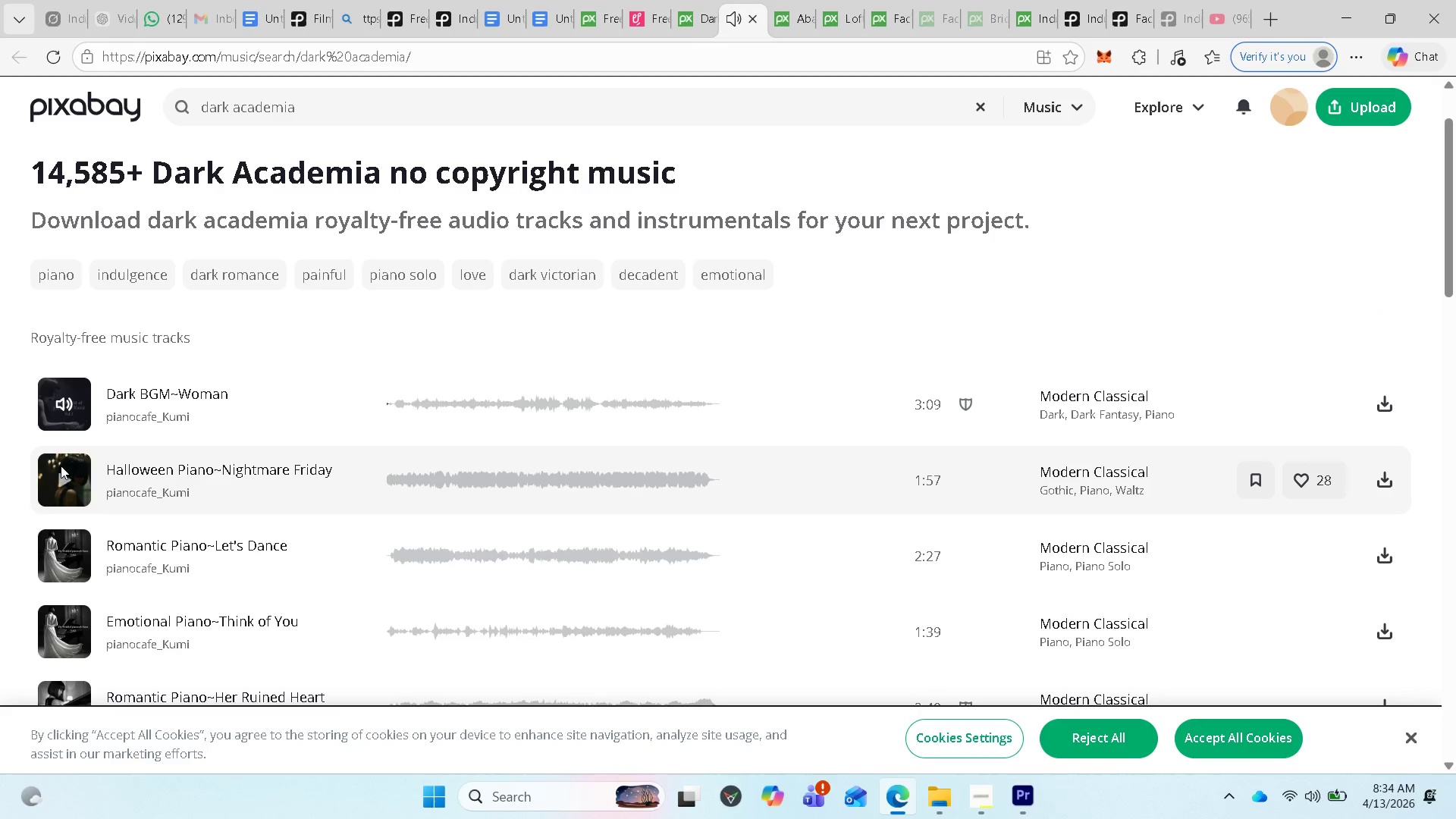 
left_click([61, 475])
 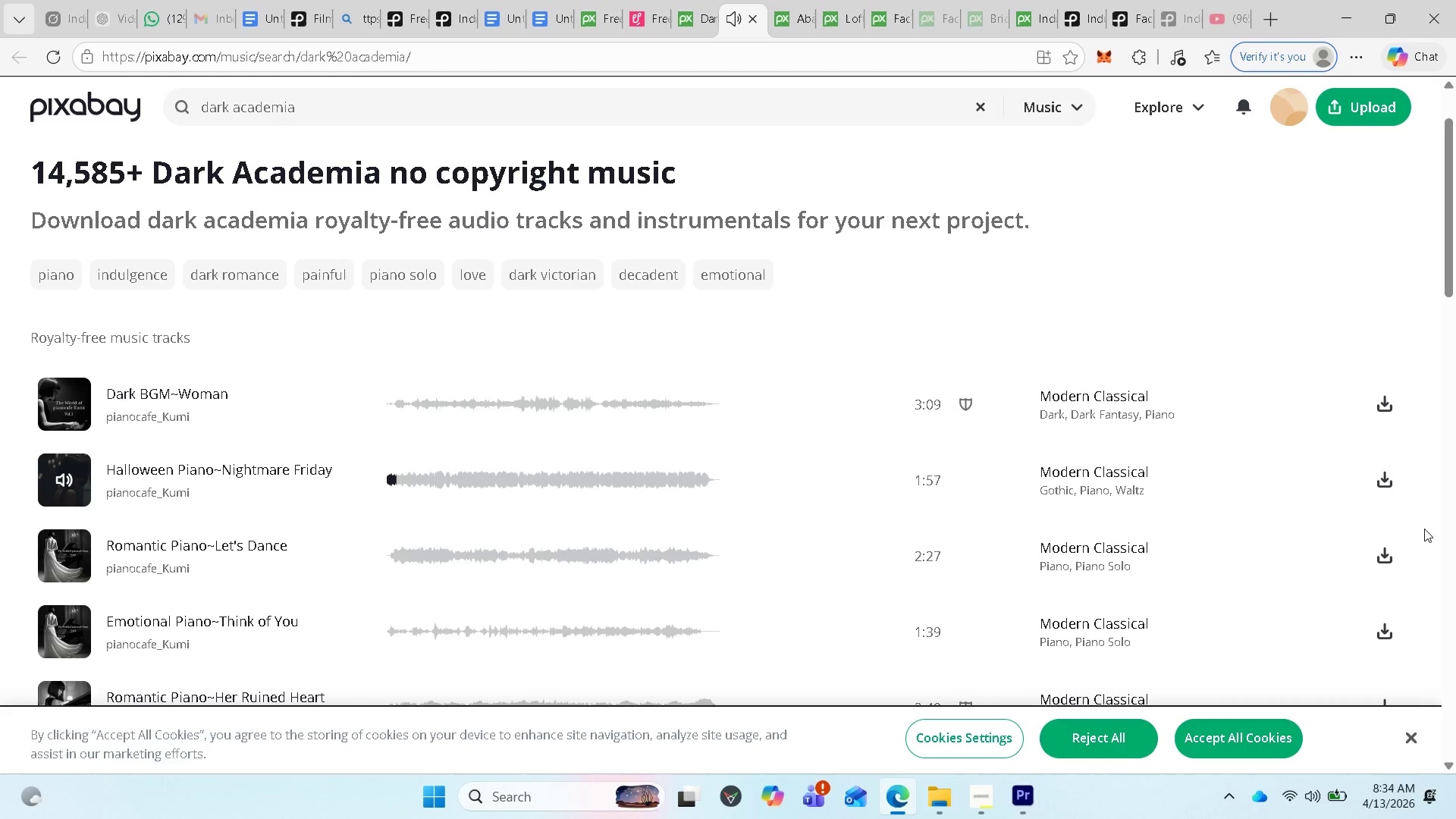 
wait(5.41)
 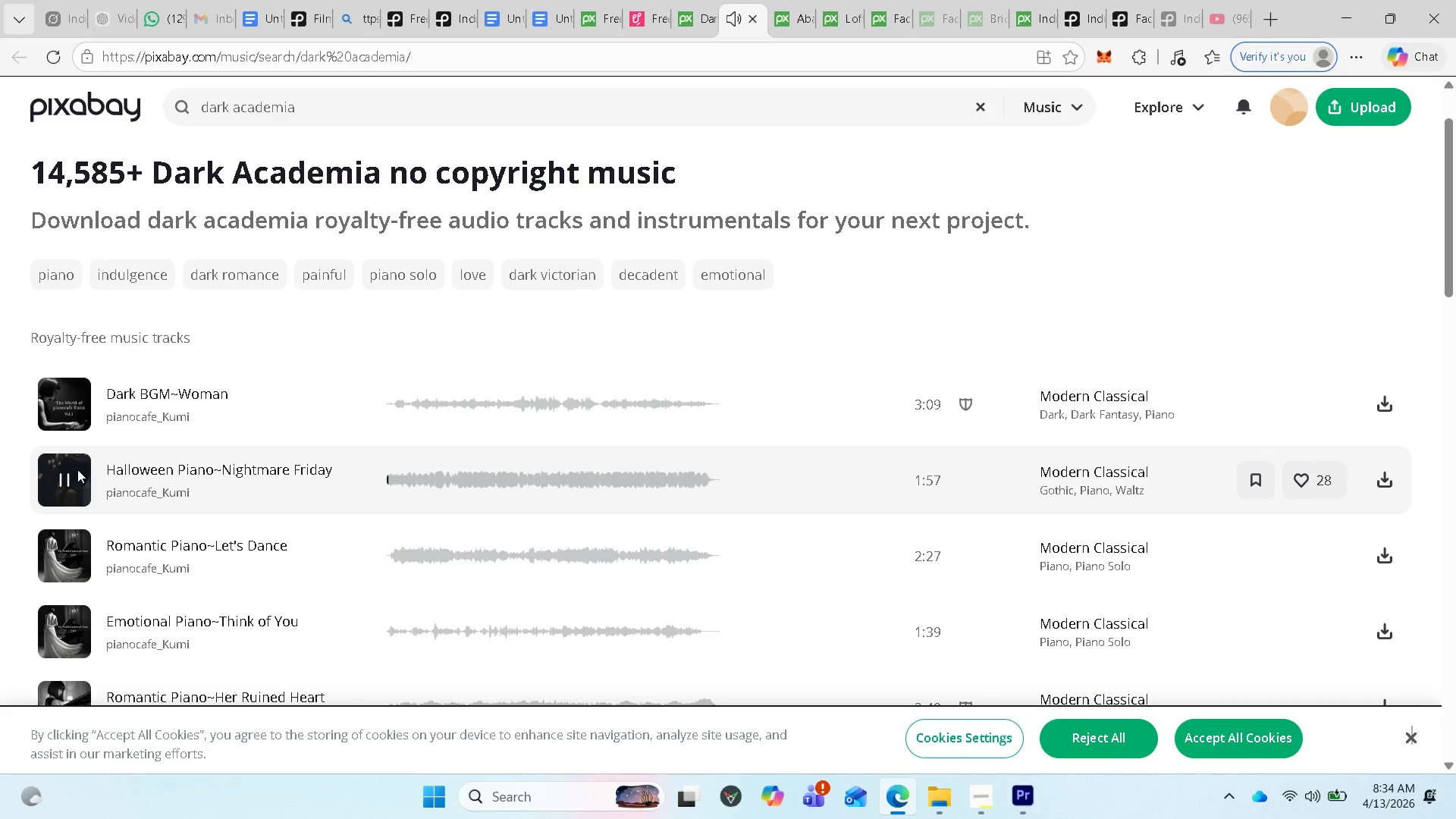 
left_click([1387, 479])
 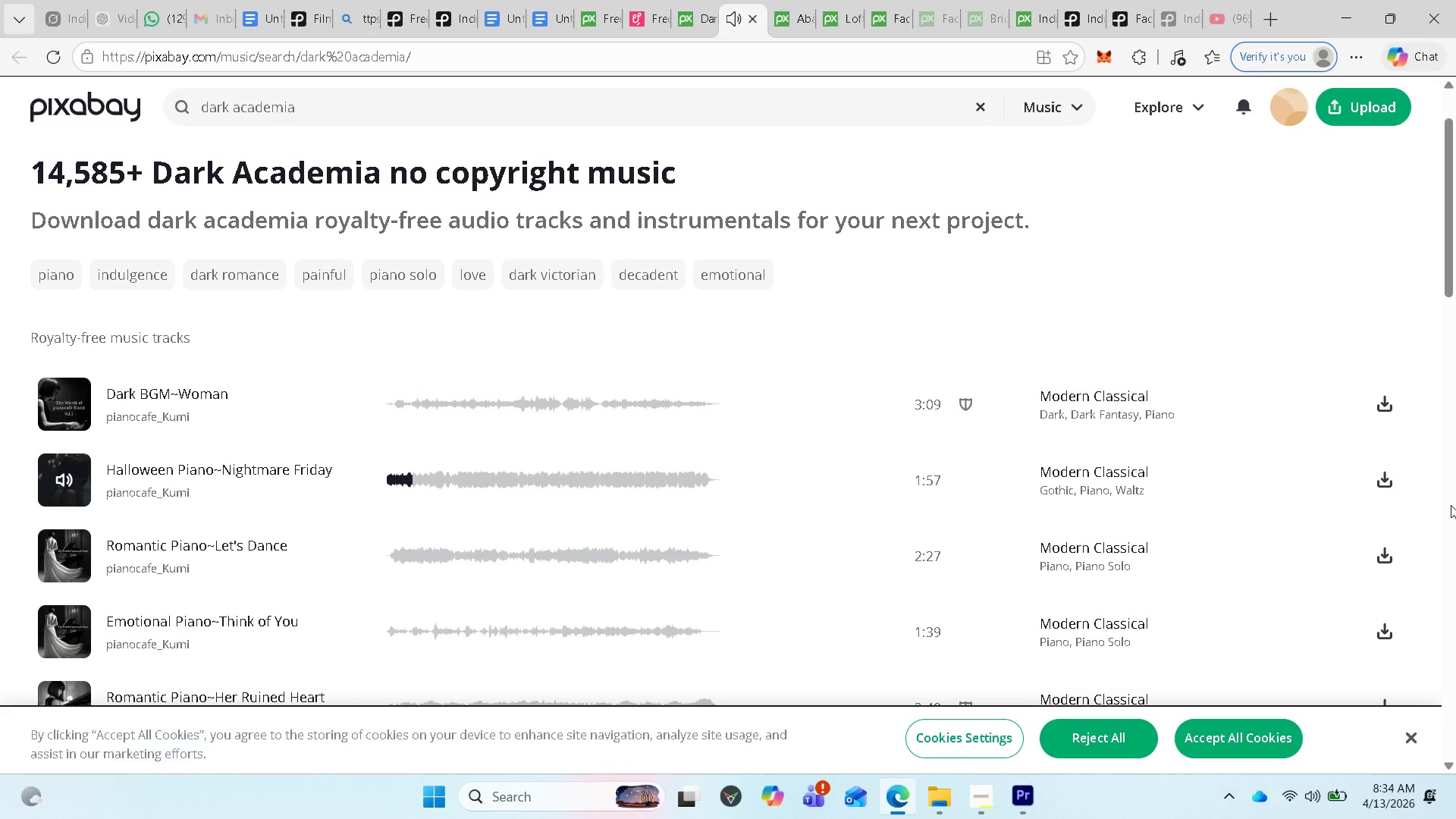 
wait(9.23)
 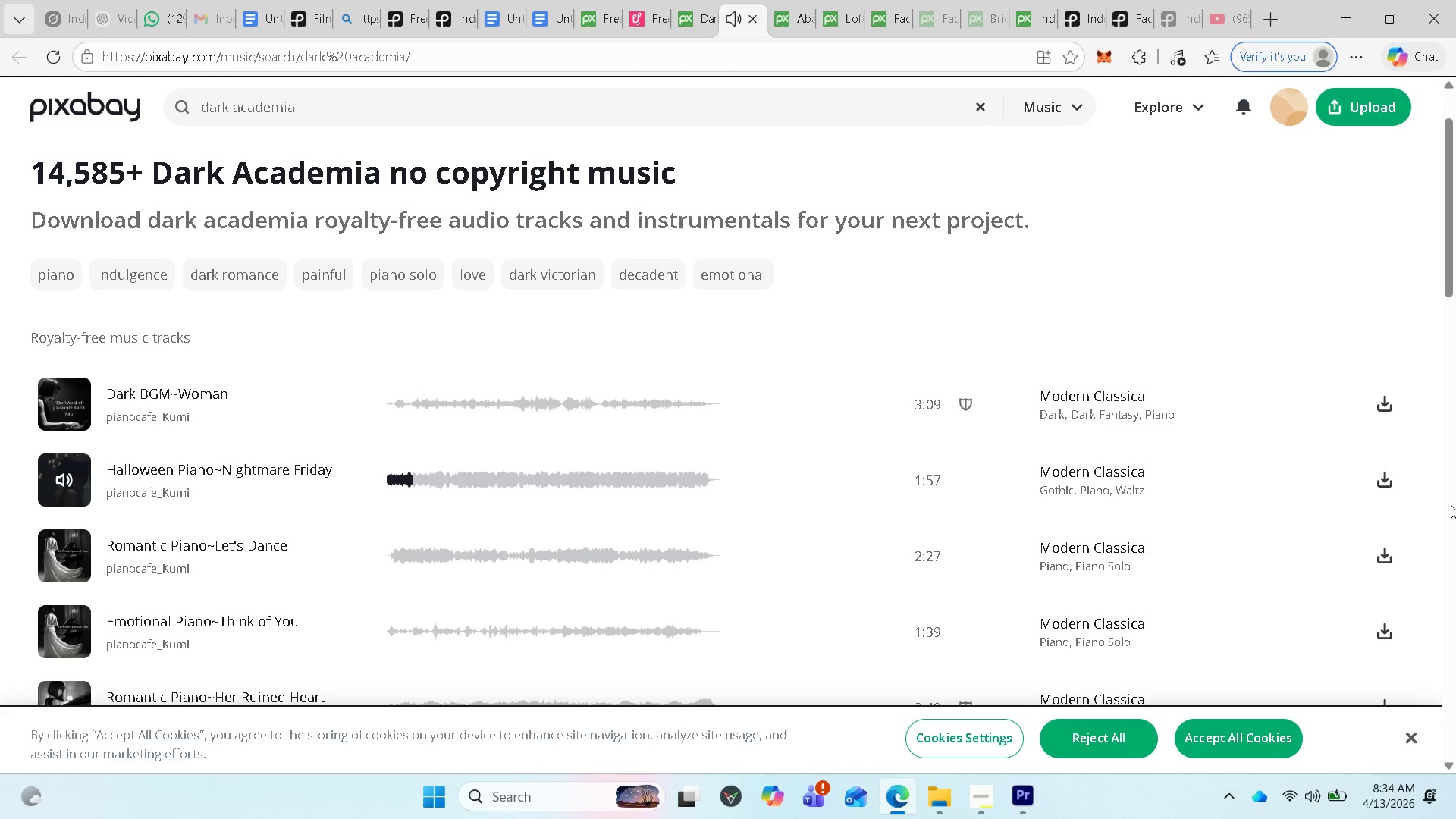 
scroll: coordinate [1262, 384], scroll_direction: down, amount: 2.0
 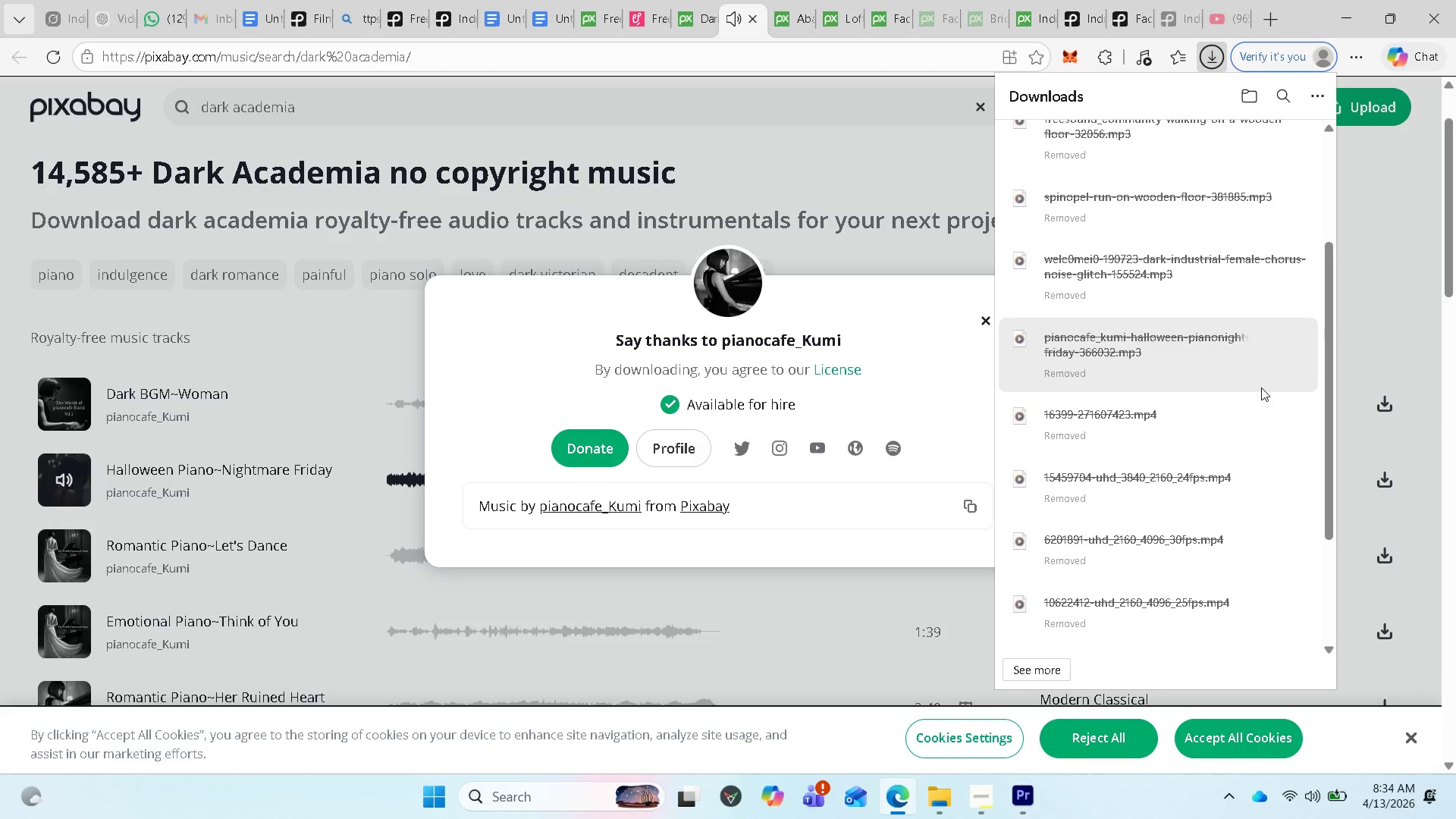 
scroll: coordinate [1294, 294], scroll_direction: up, amount: 4.0
 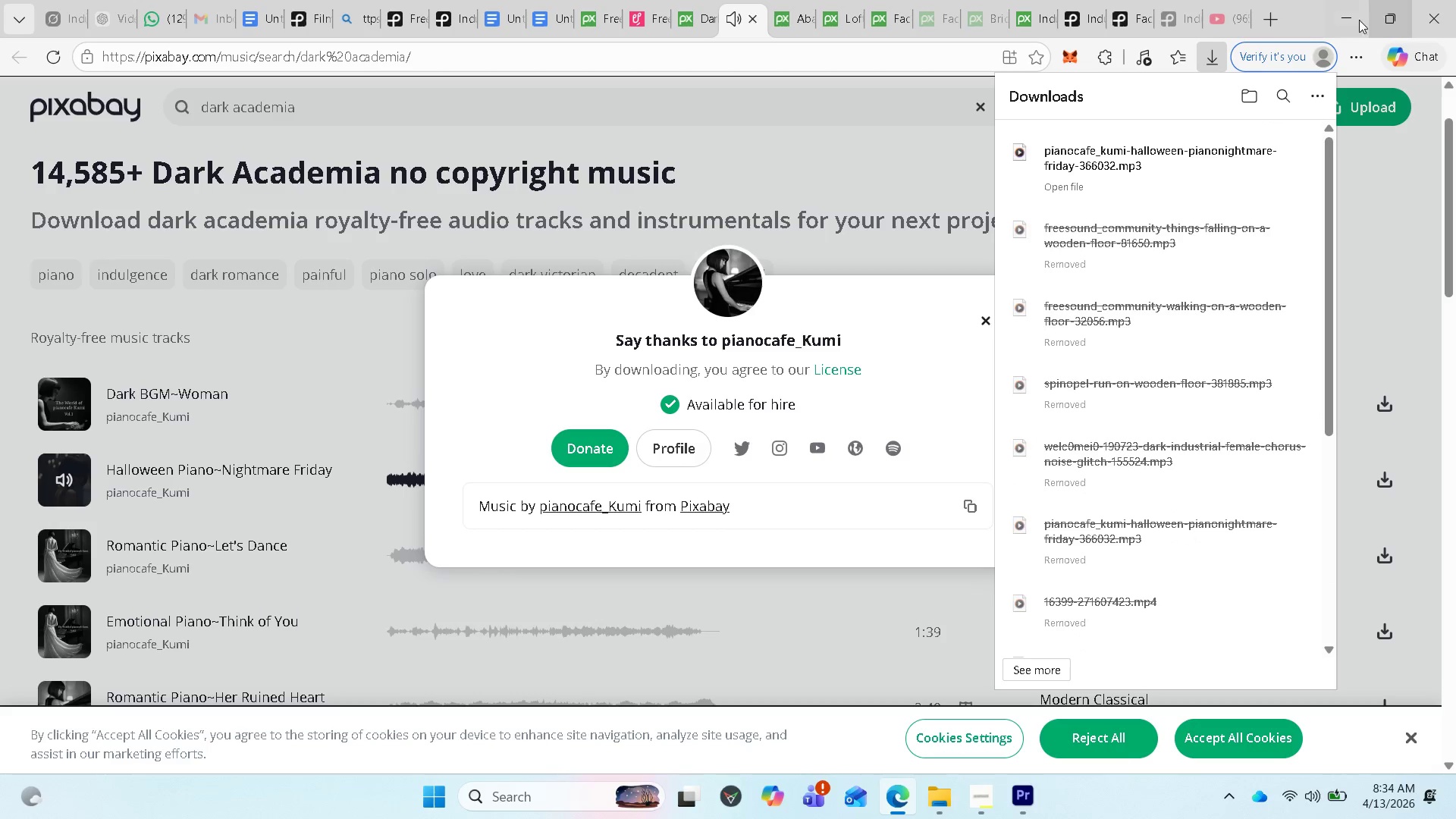 
left_click([1348, 17])
 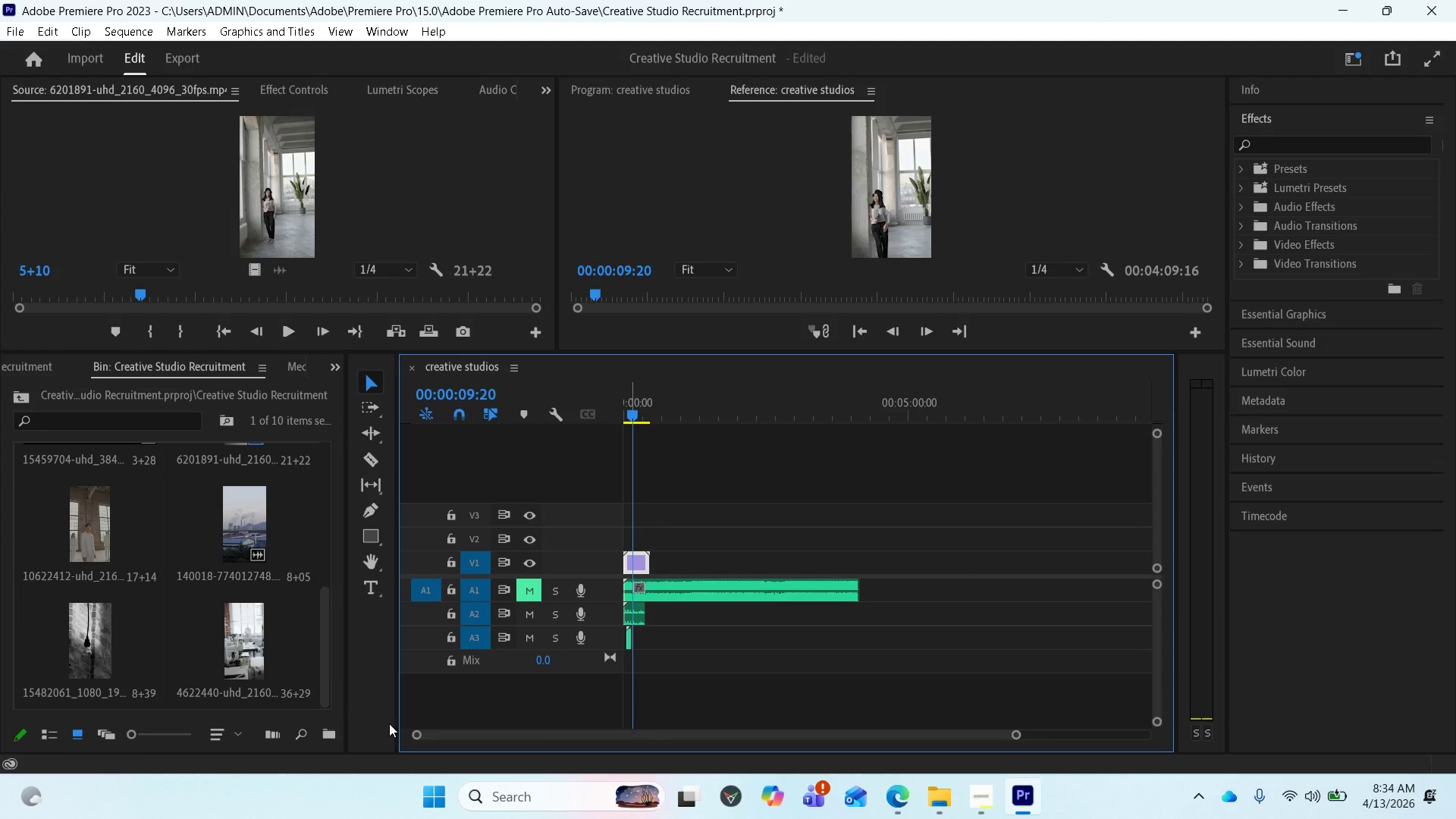 
scroll: coordinate [272, 602], scroll_direction: none, amount: 0.0
 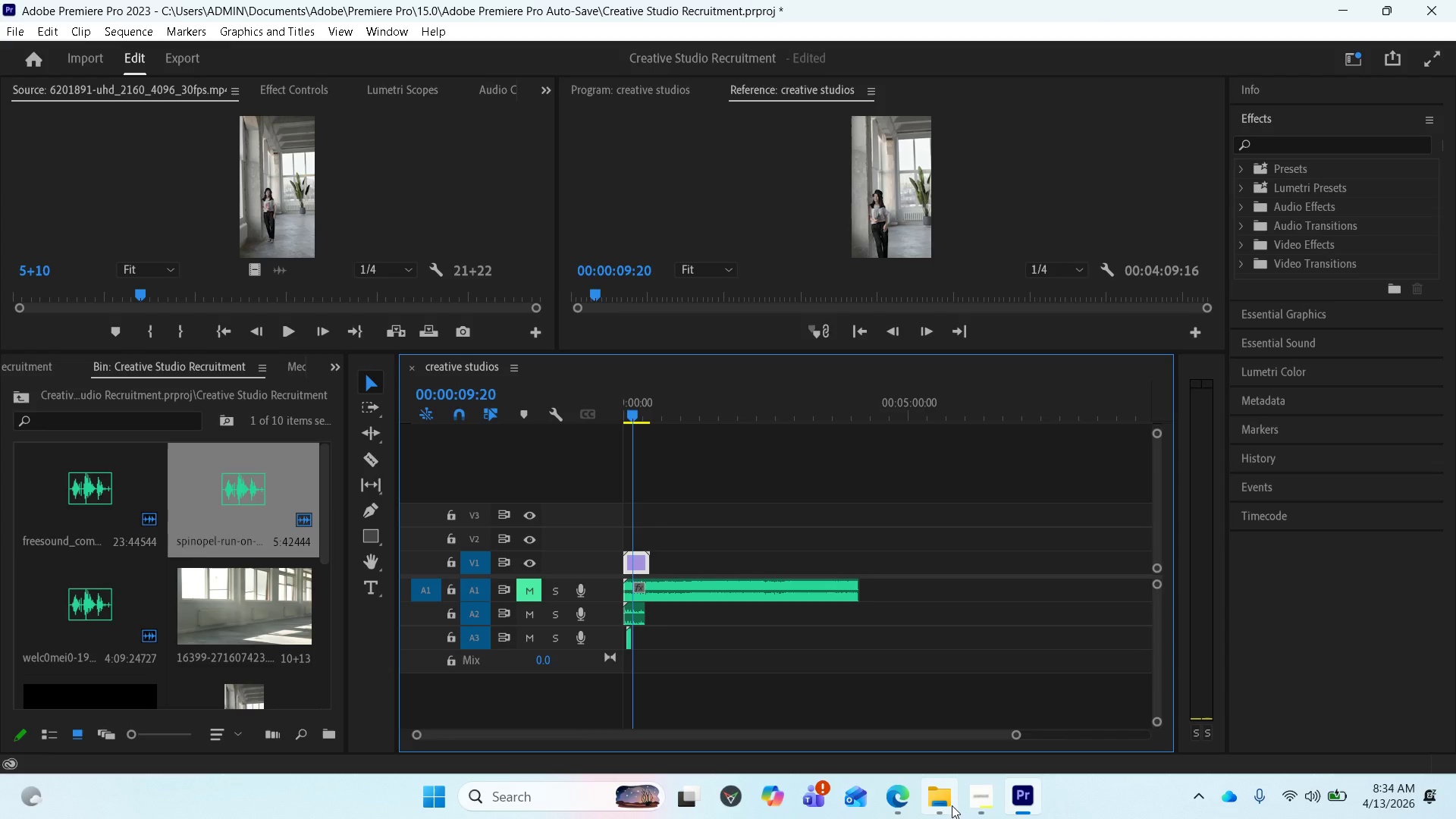 
left_click([905, 737])
 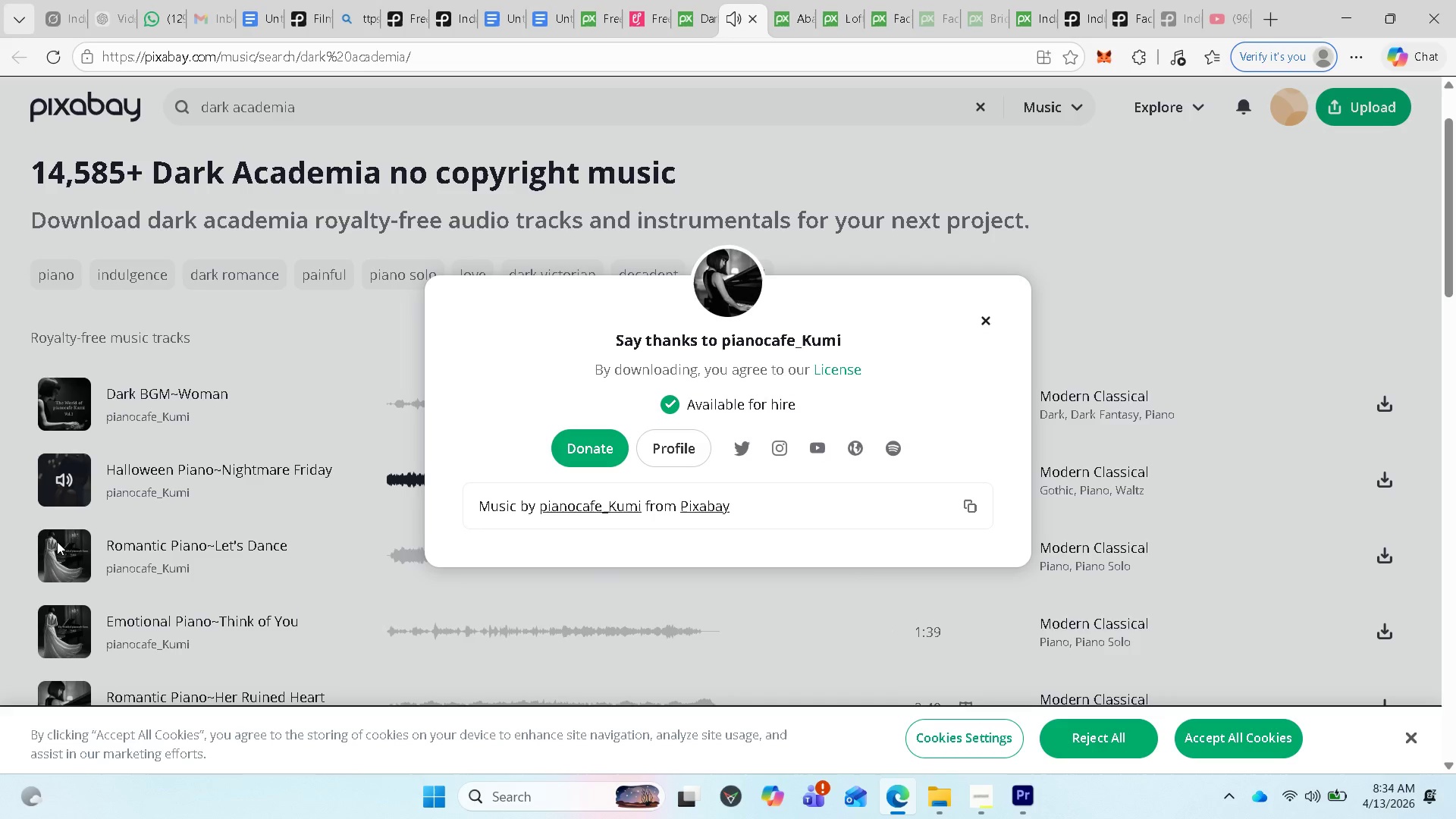 
left_click([58, 481])
 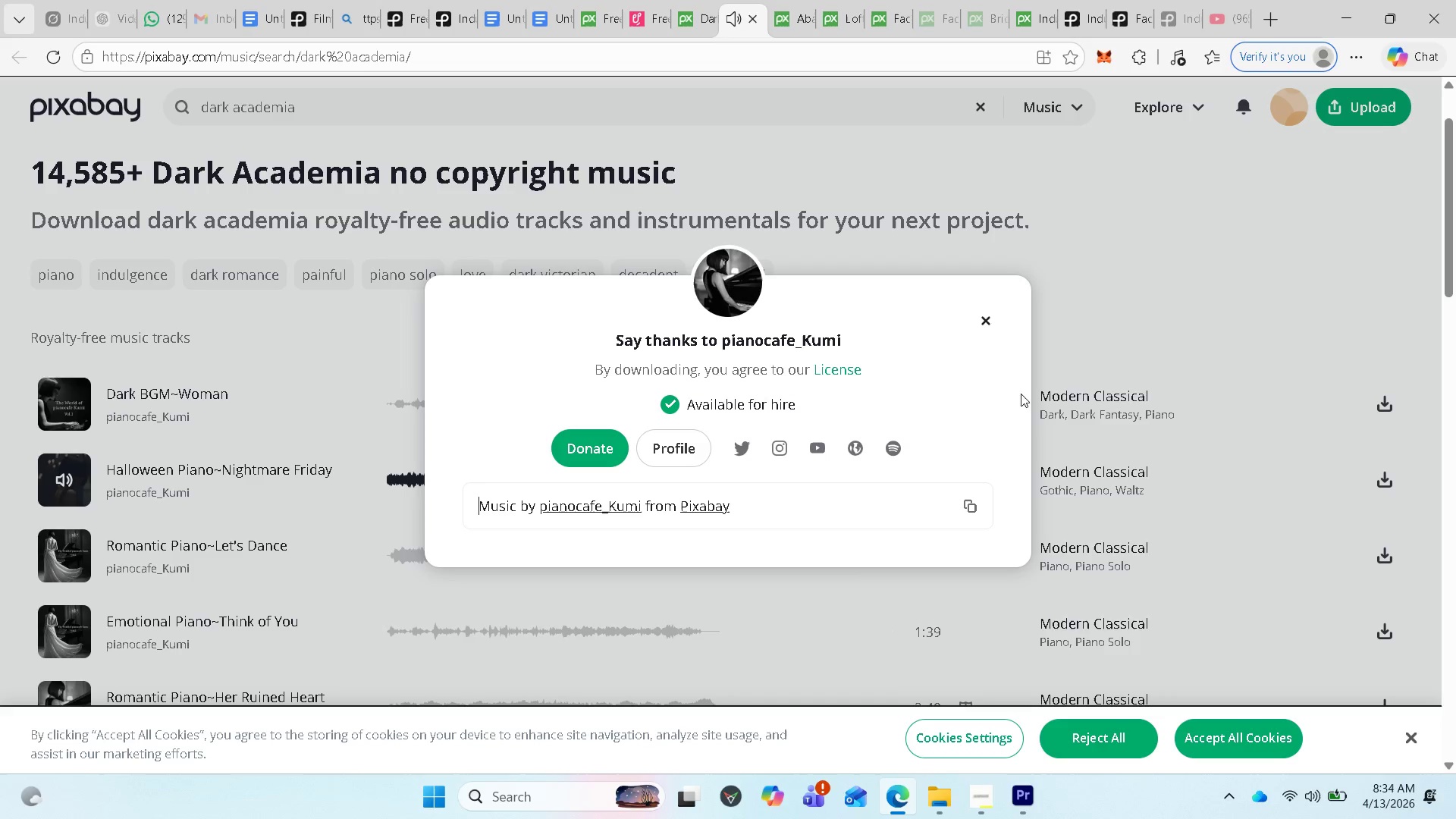 
left_click([986, 322])
 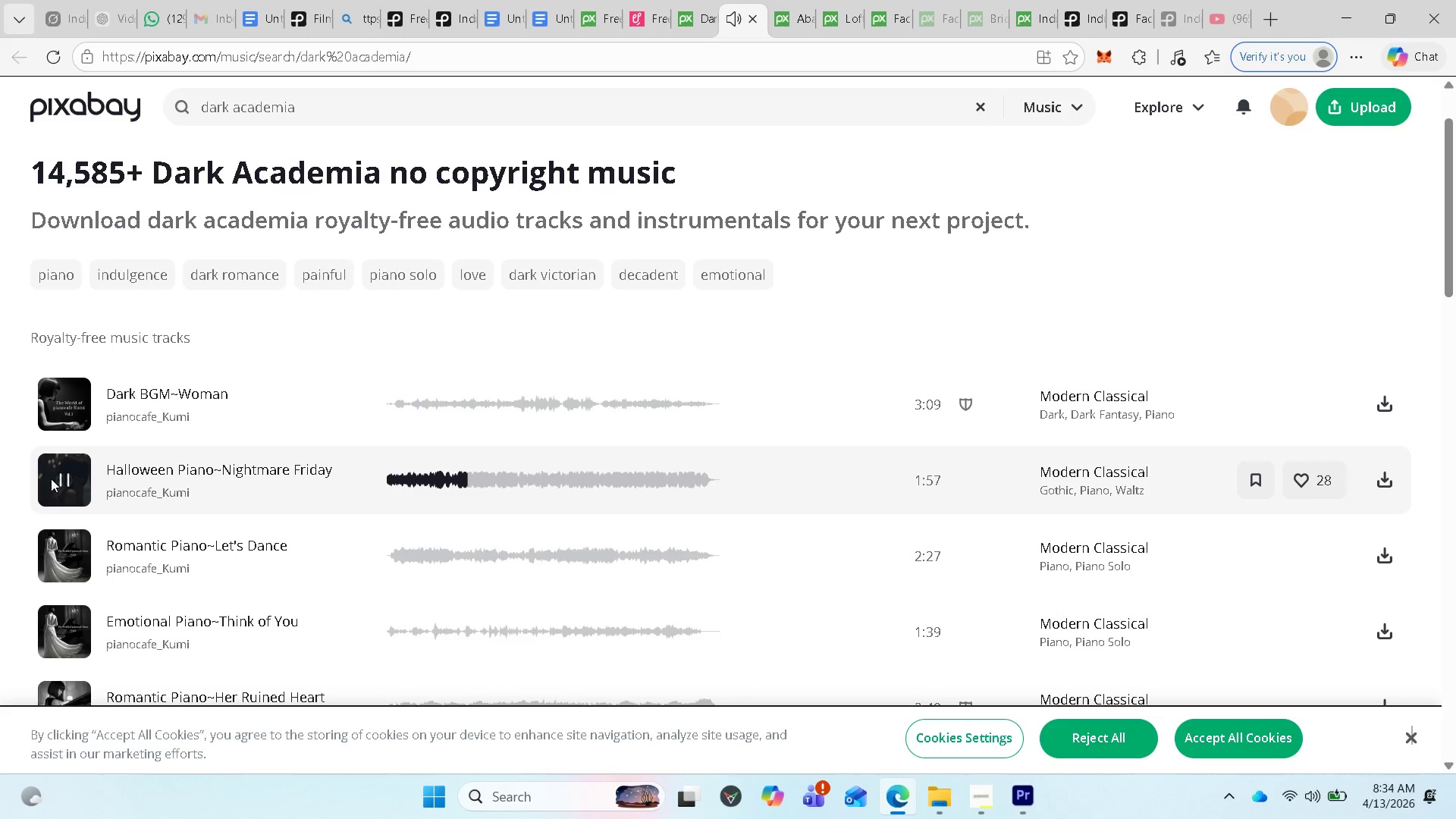 
left_click([56, 475])
 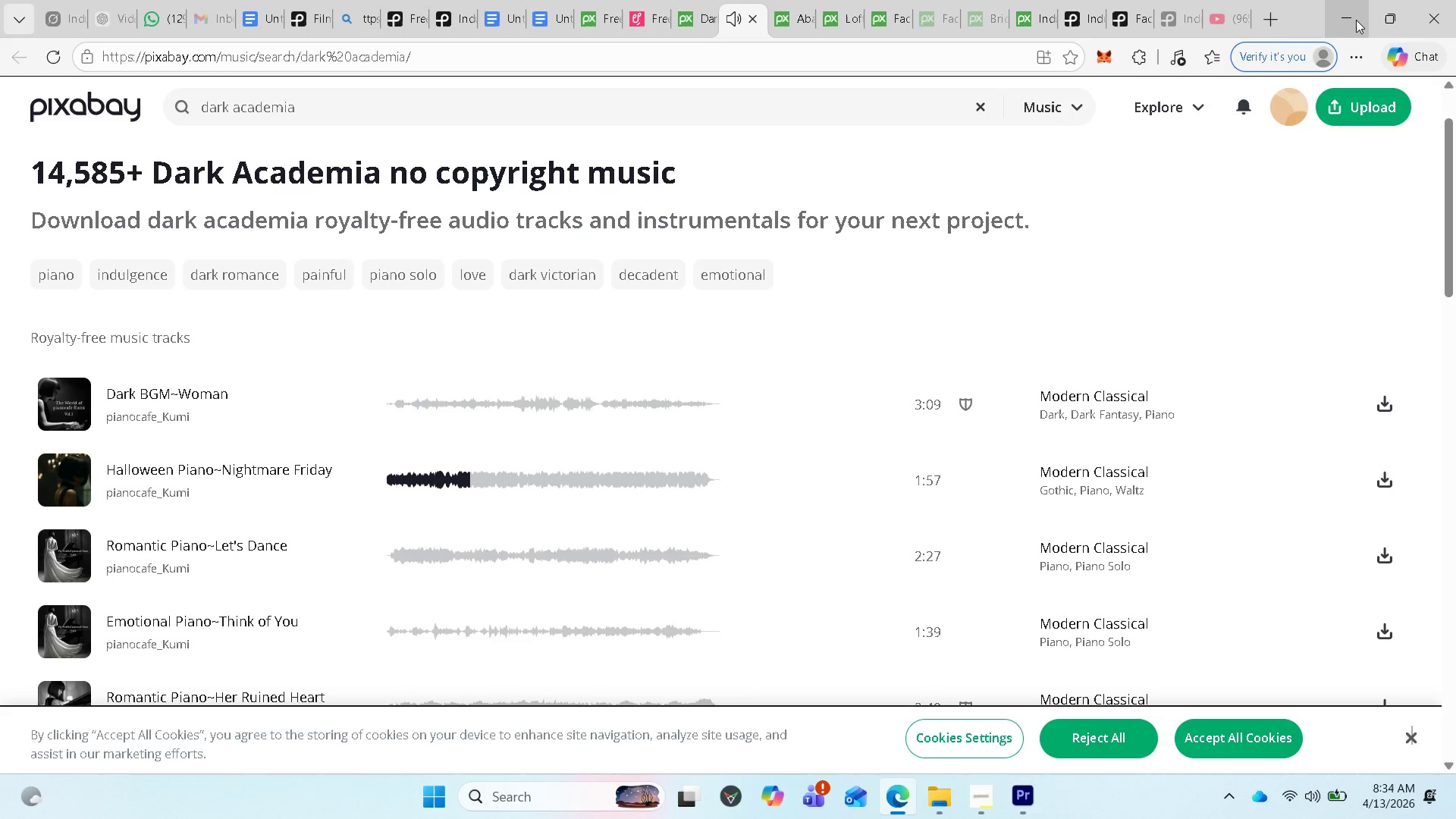 
left_click([1356, 20])
 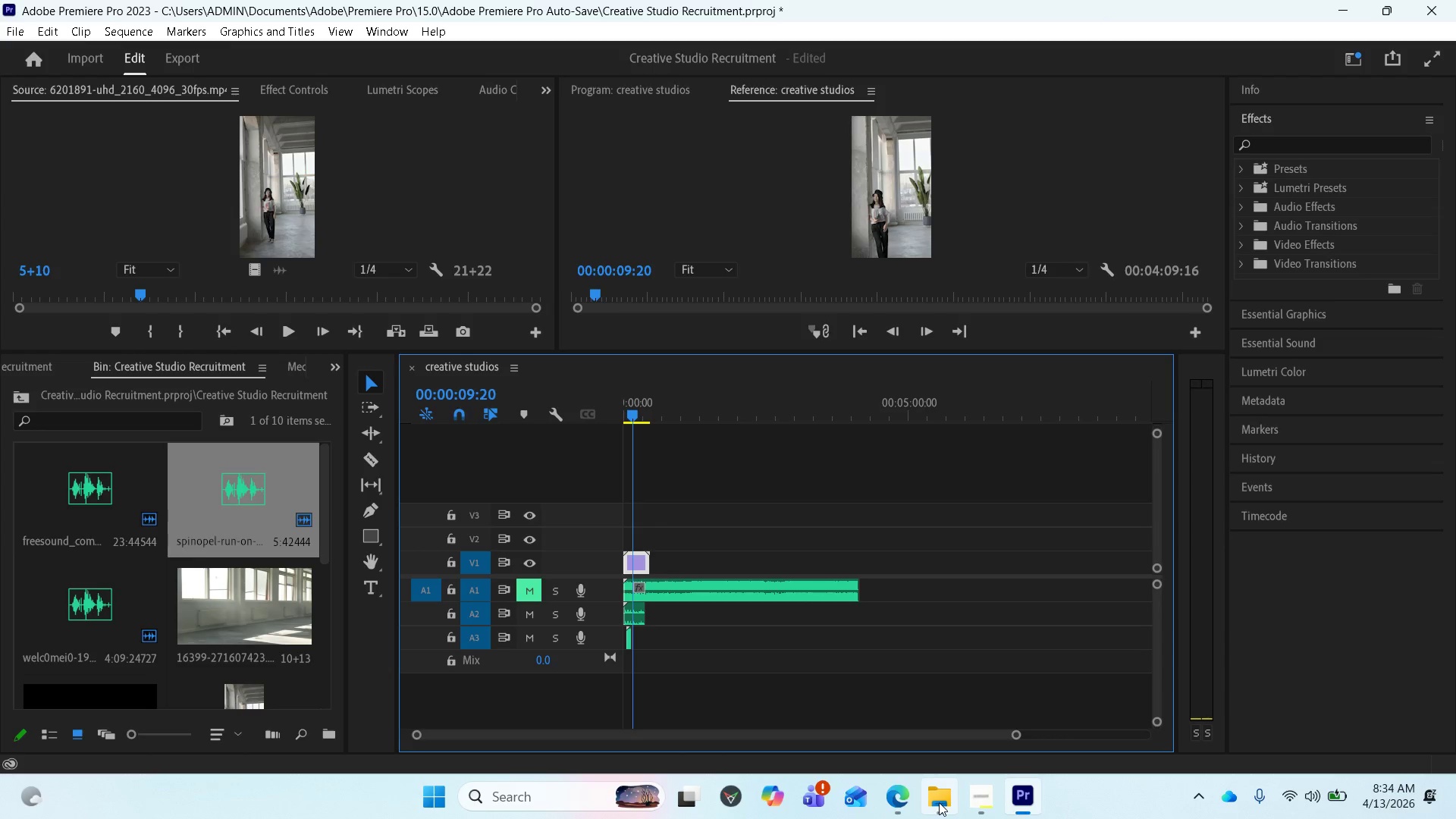 
left_click([946, 695])
 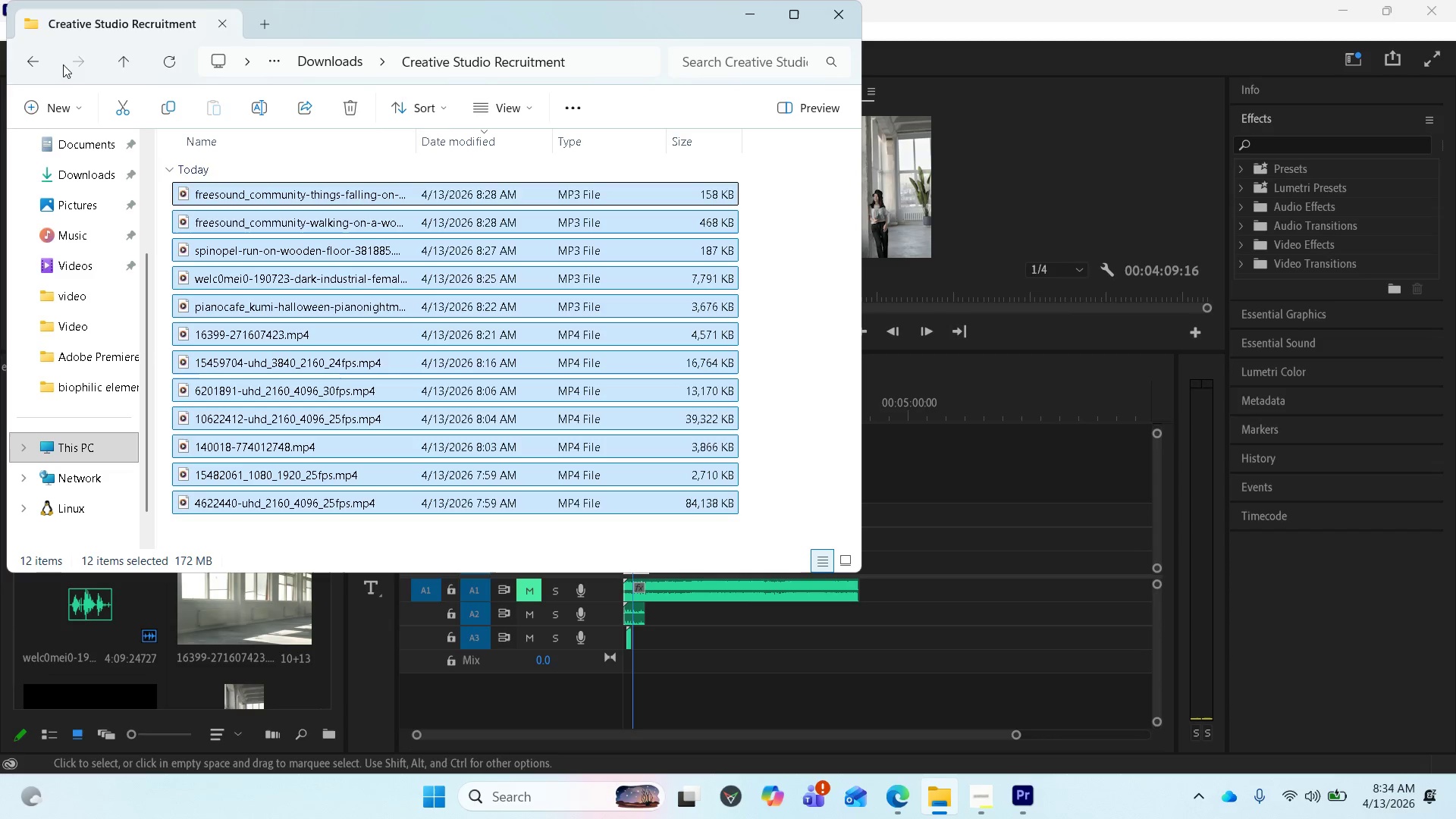 
left_click([34, 64])
 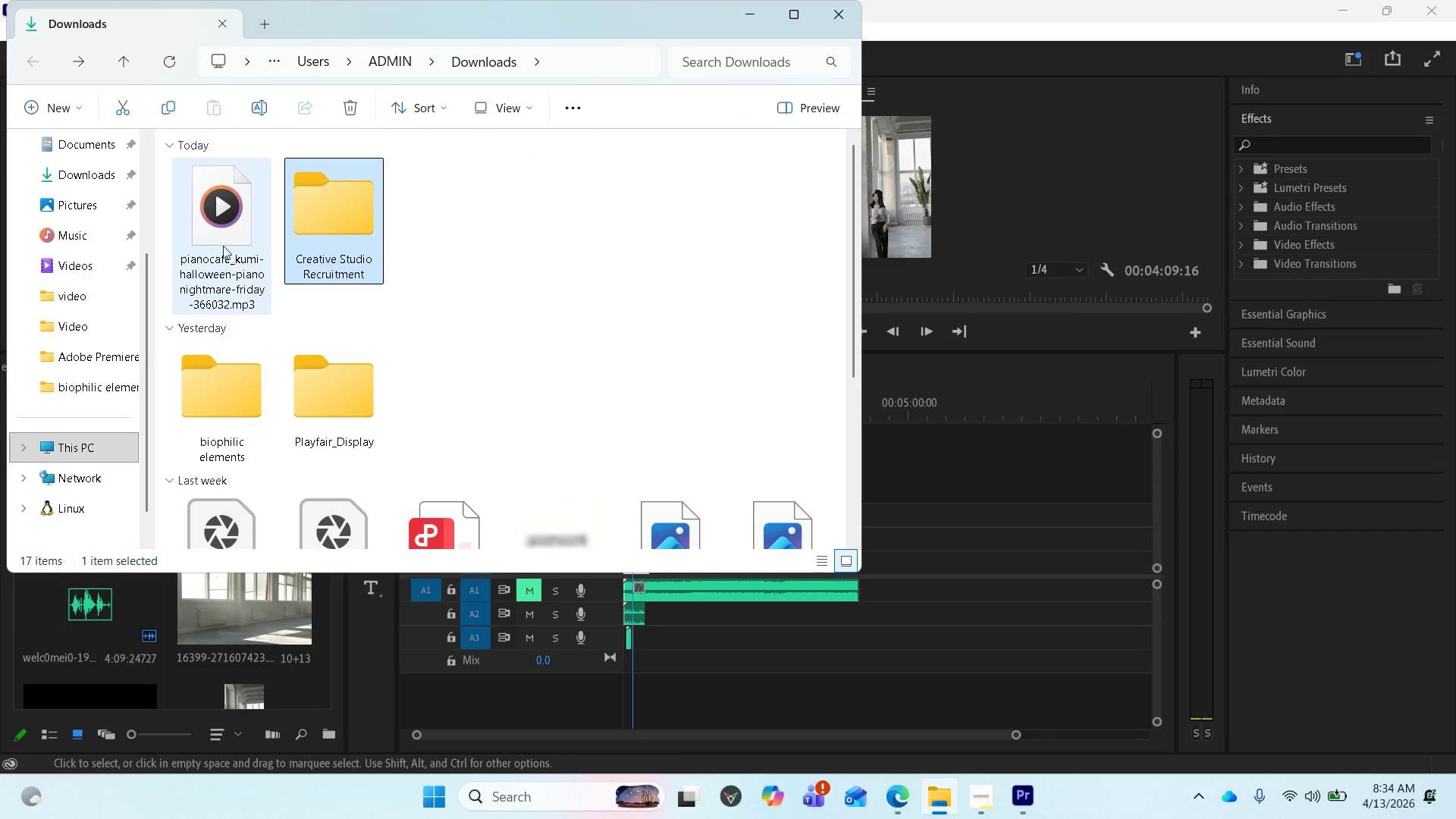 
left_click_drag(start_coordinate=[221, 243], to_coordinate=[291, 234])
 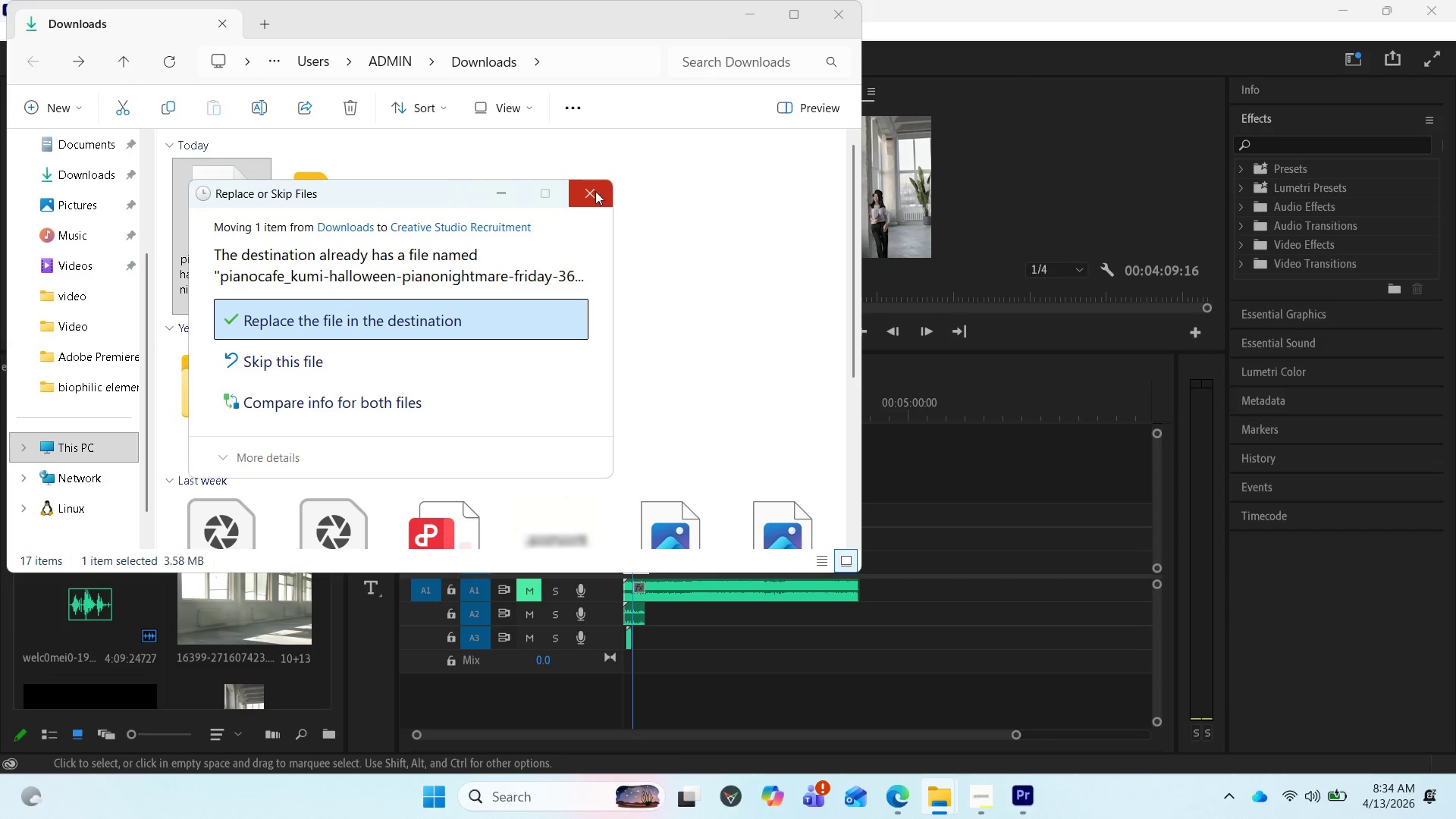 
left_click([589, 196])
 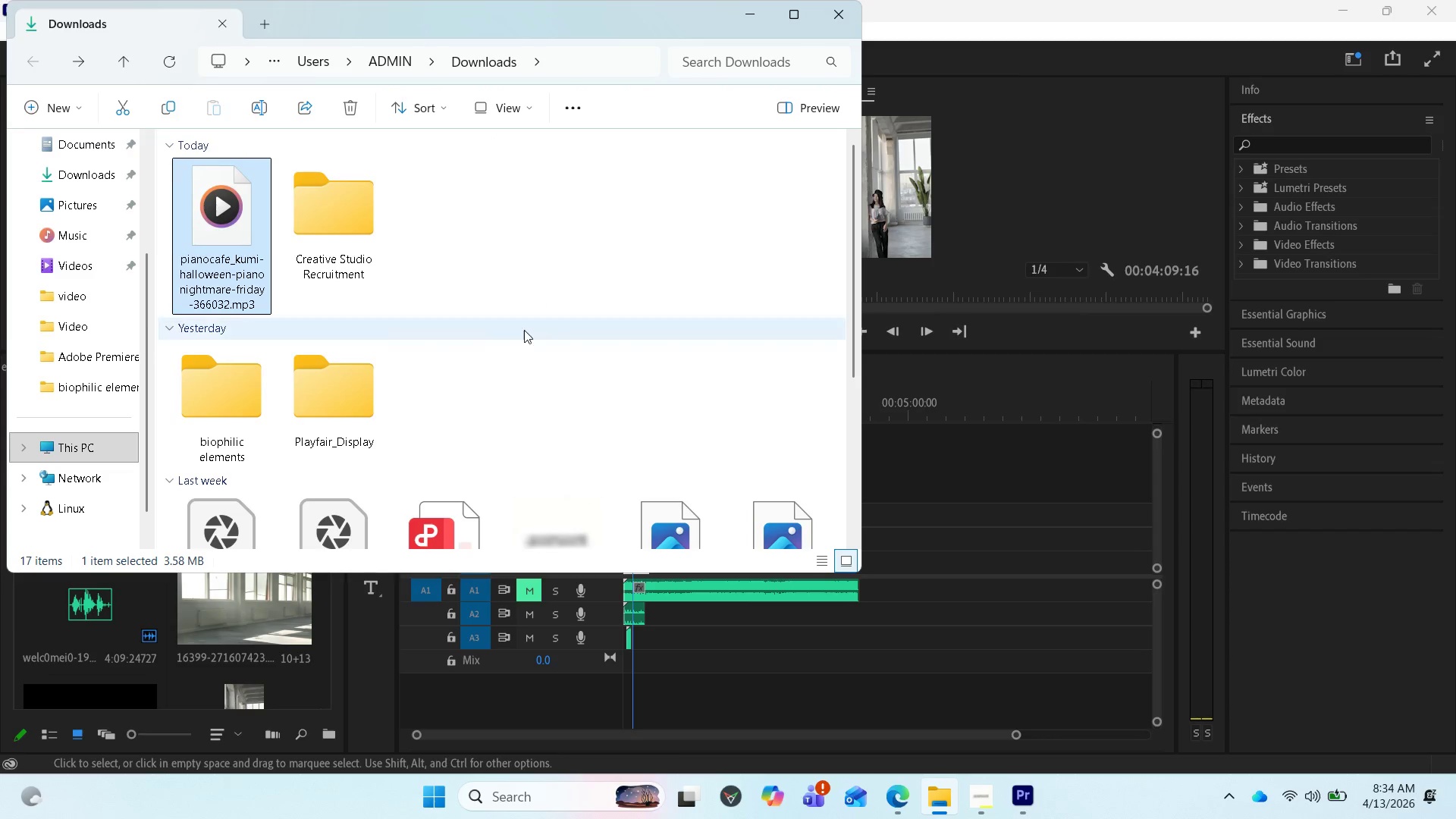 
scroll: coordinate [290, 653], scroll_direction: down, amount: 6.0
 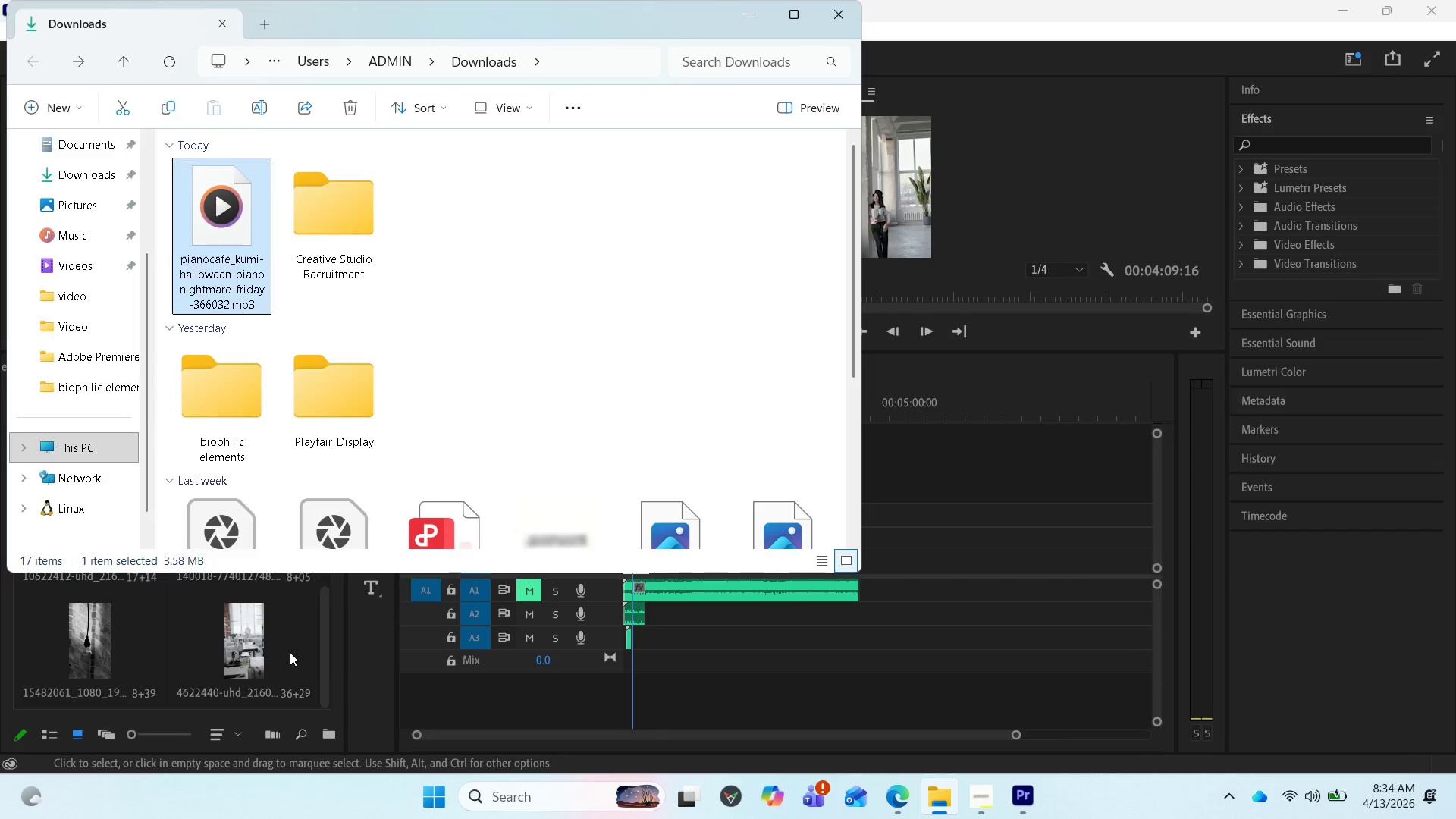 
left_click([290, 652])
 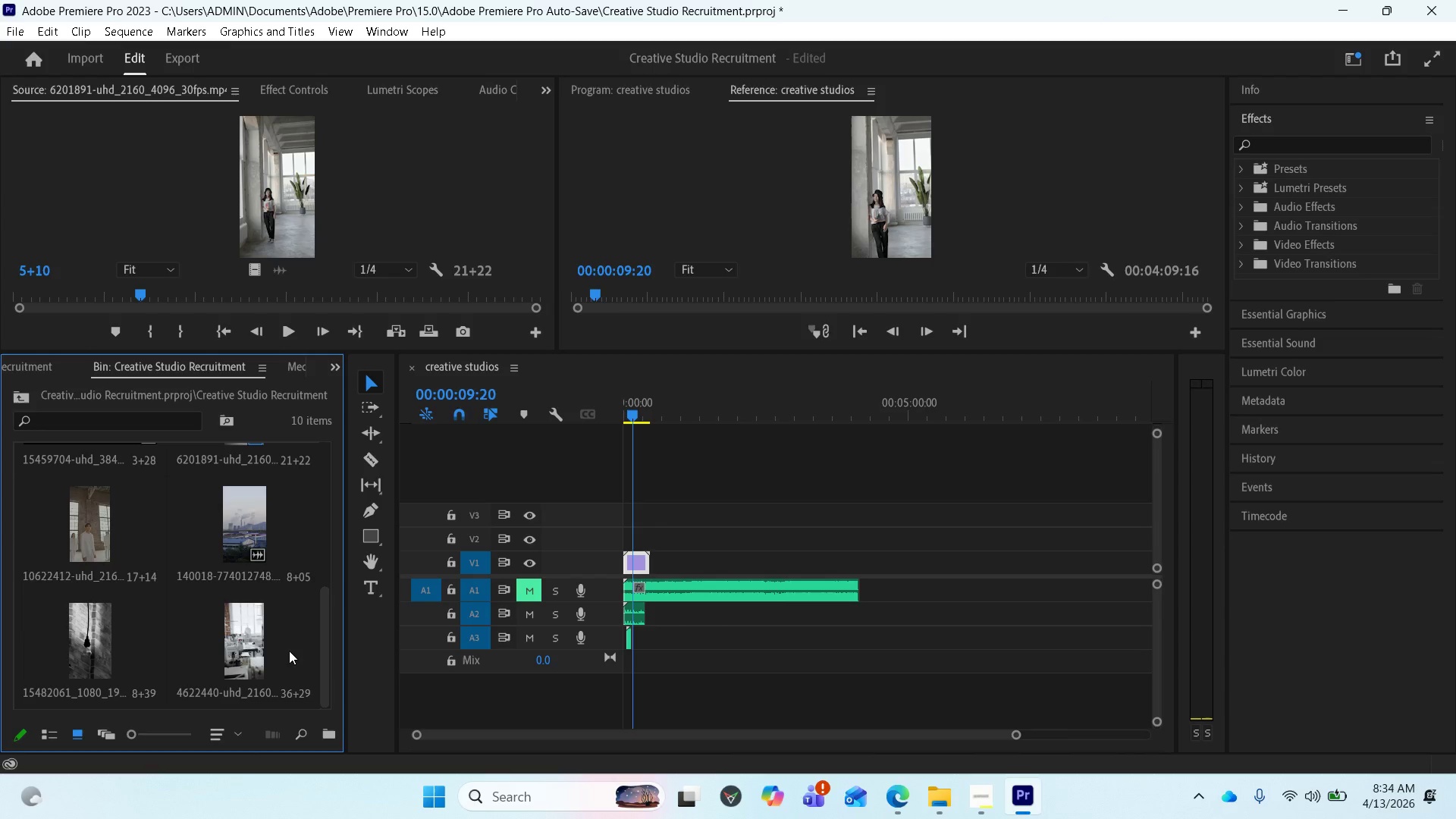 
scroll: coordinate [285, 635], scroll_direction: up, amount: 1.0
 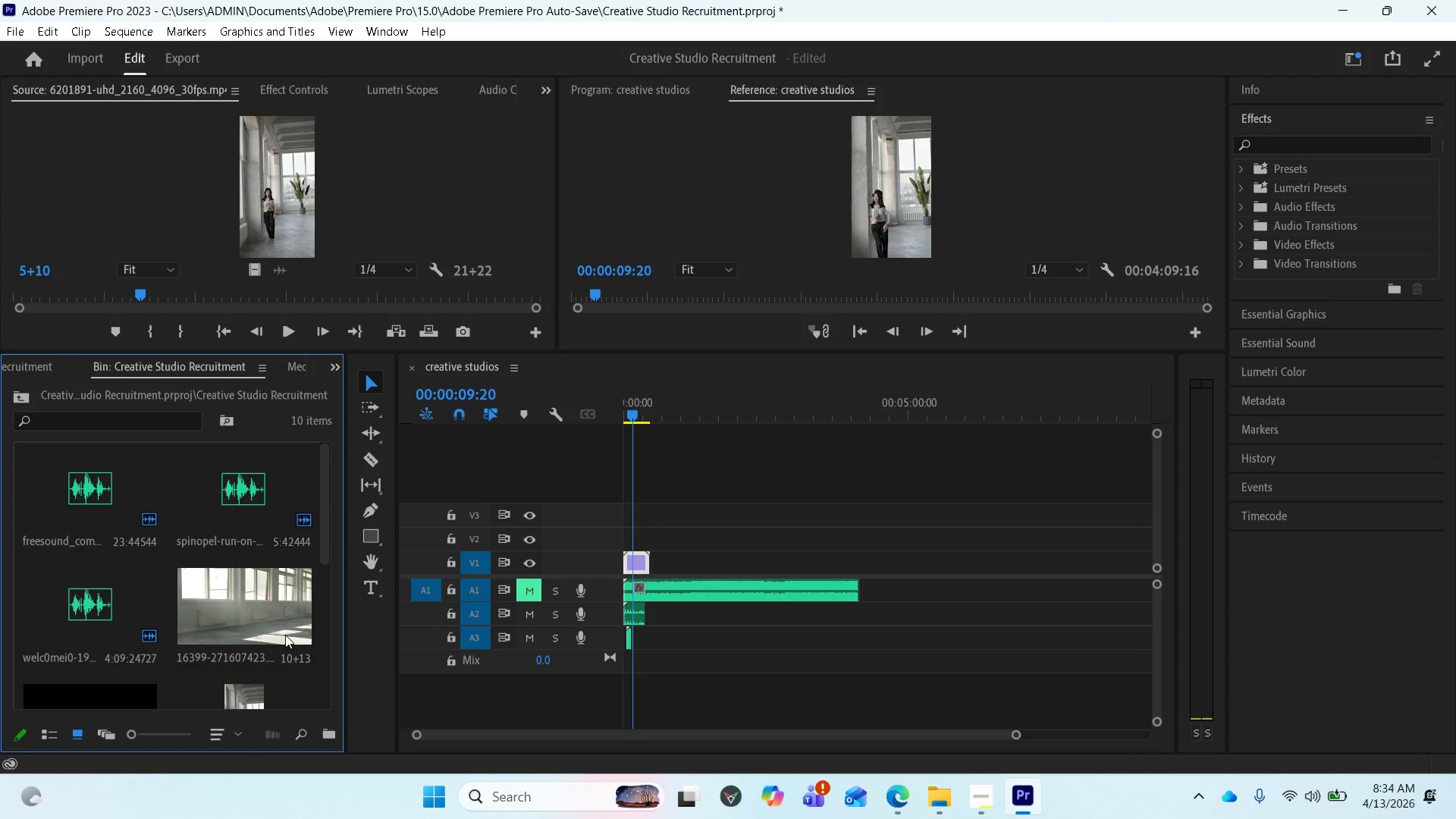 
scroll: coordinate [287, 628], scroll_direction: none, amount: 0.0
 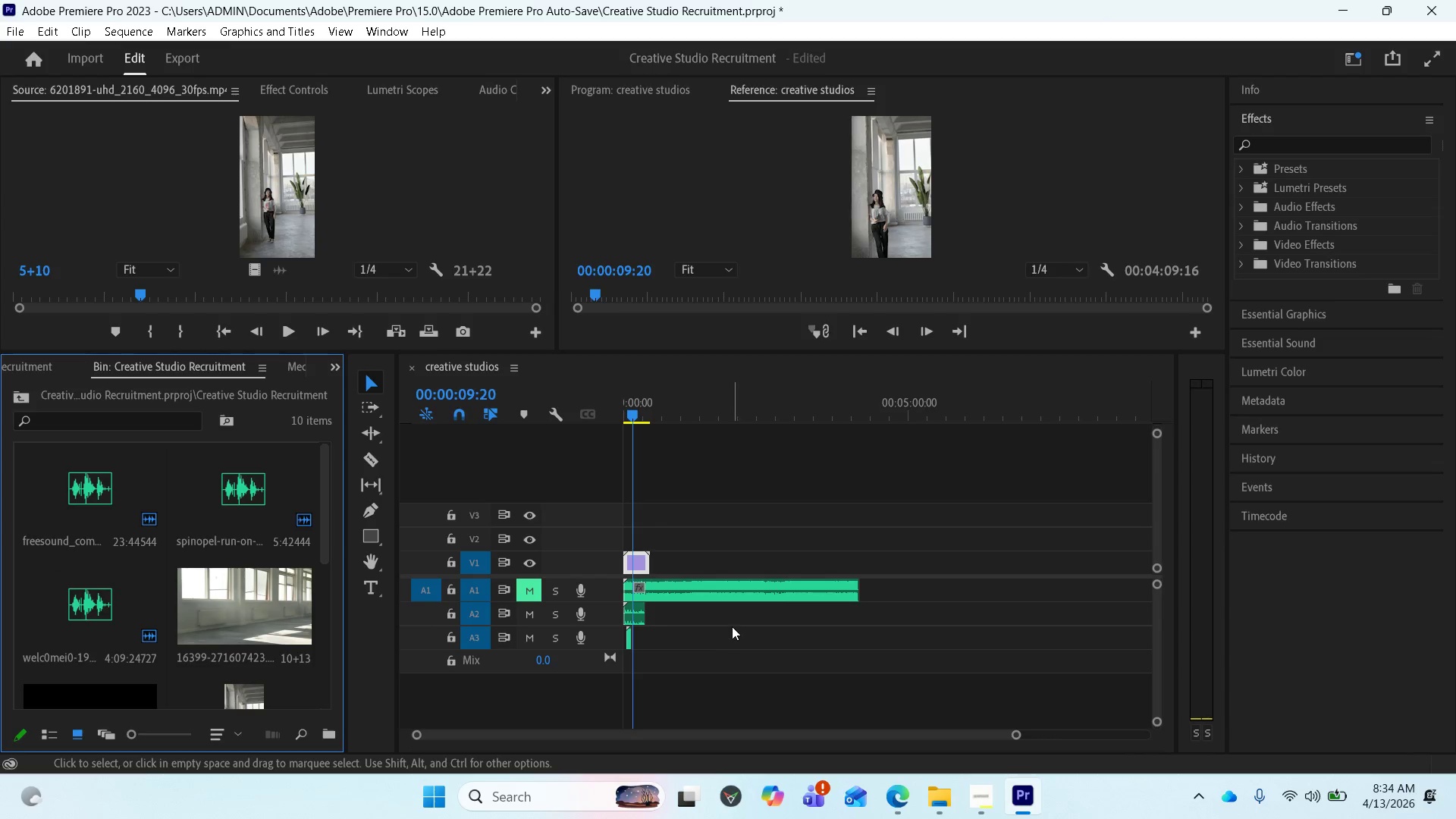 
left_click([713, 588])
 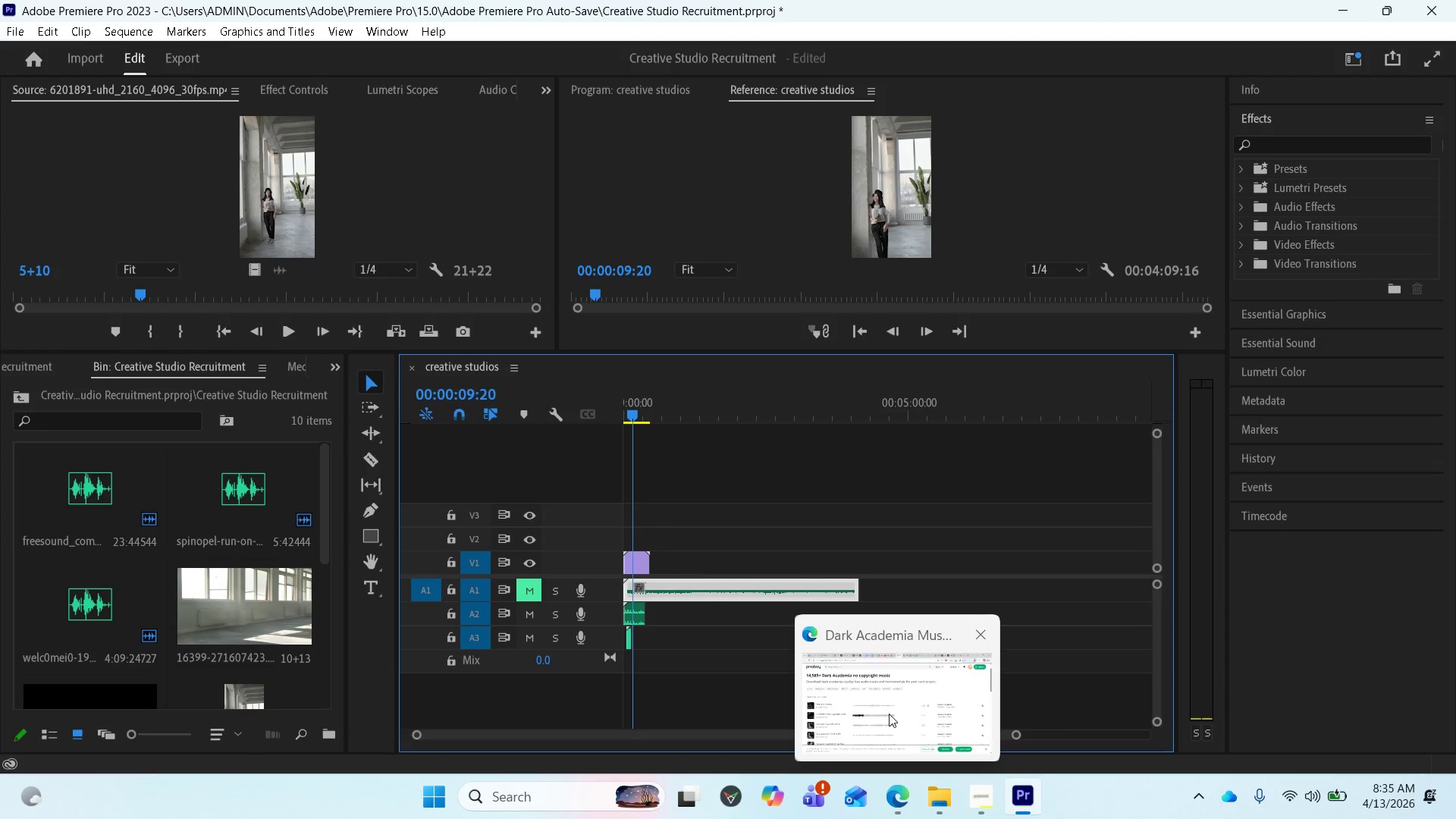 
wait(5.39)
 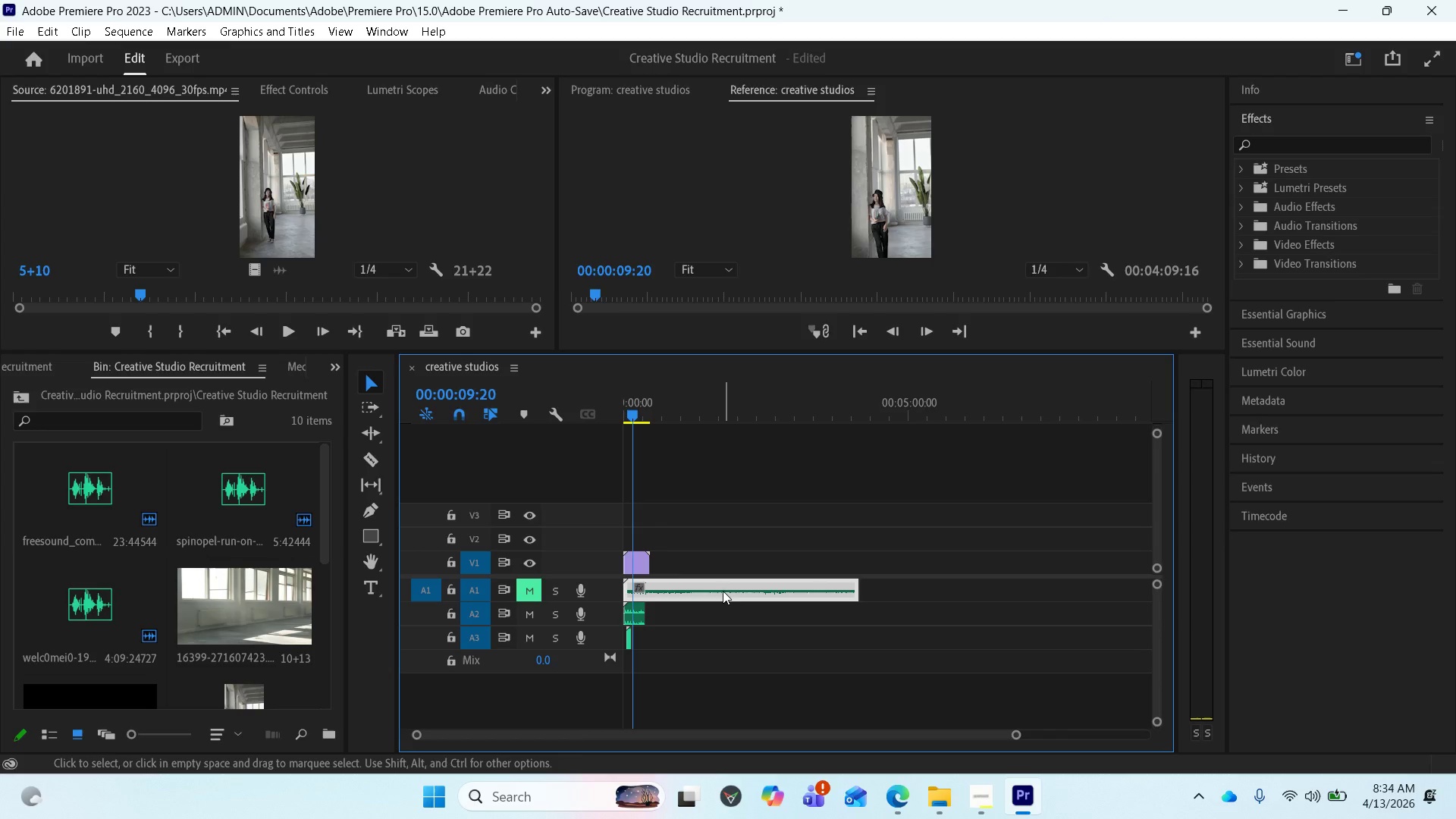 
left_click([914, 704])
 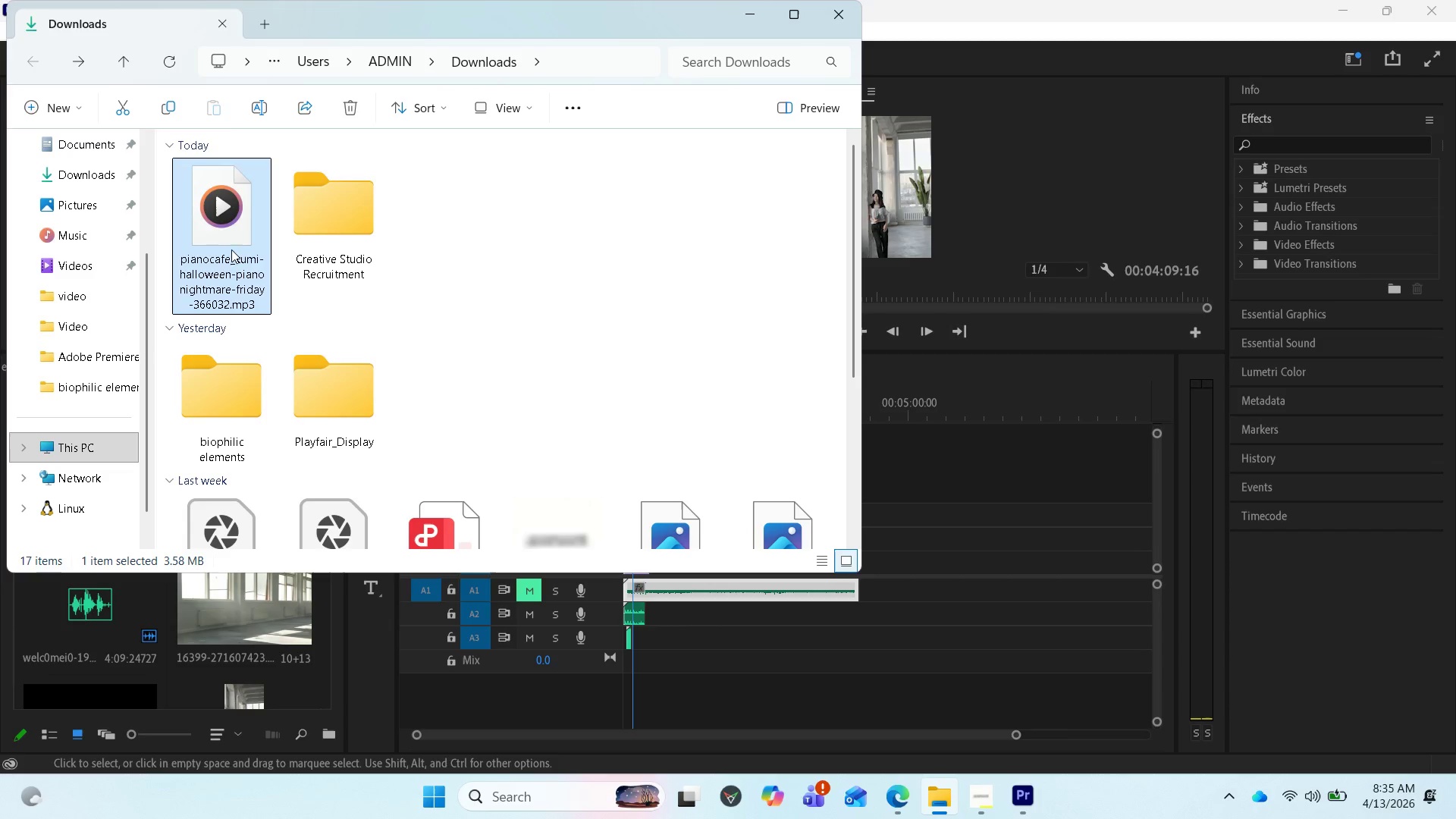 
left_click_drag(start_coordinate=[238, 252], to_coordinate=[175, 685])
 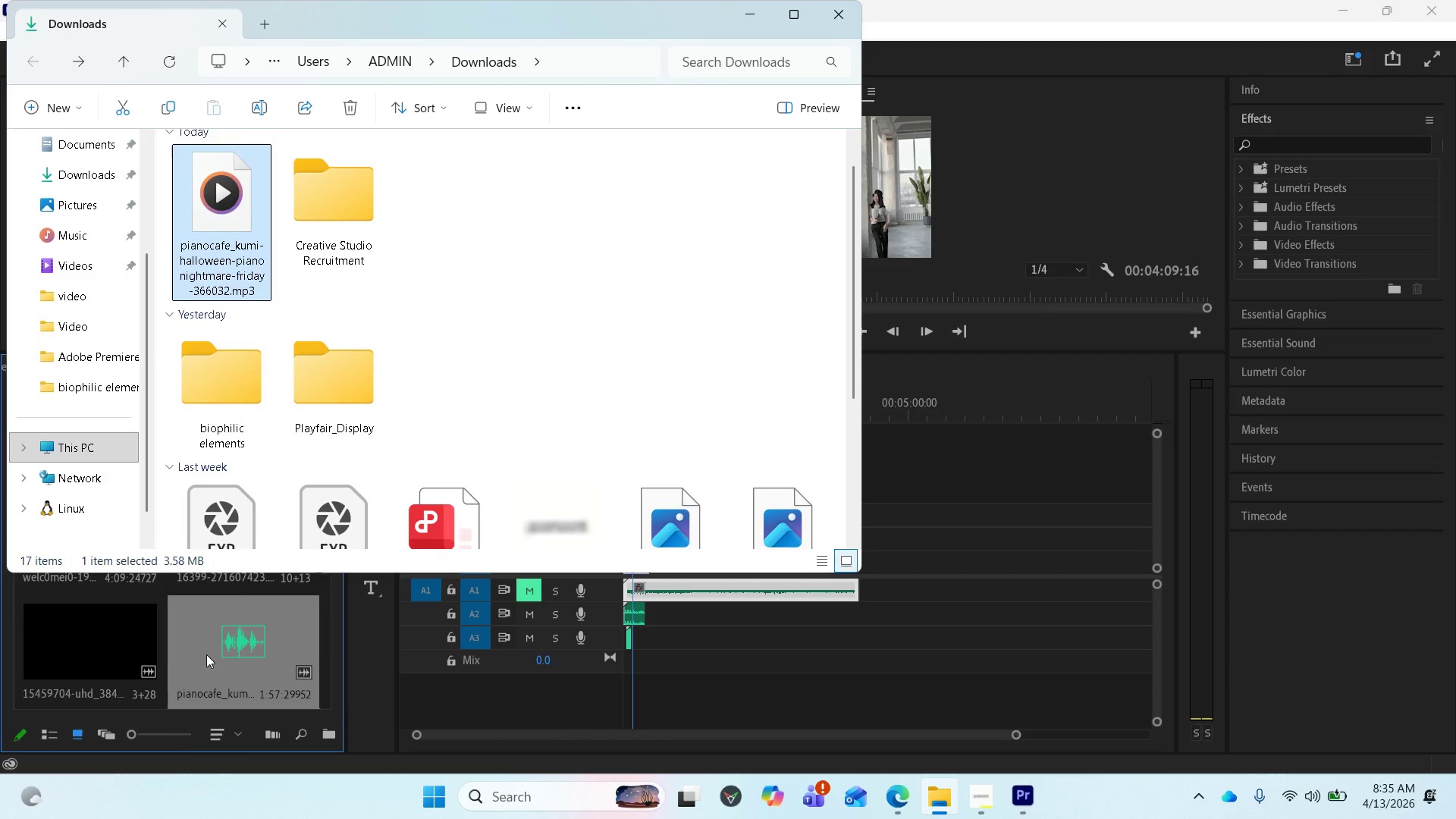 
double_click([353, 228])
 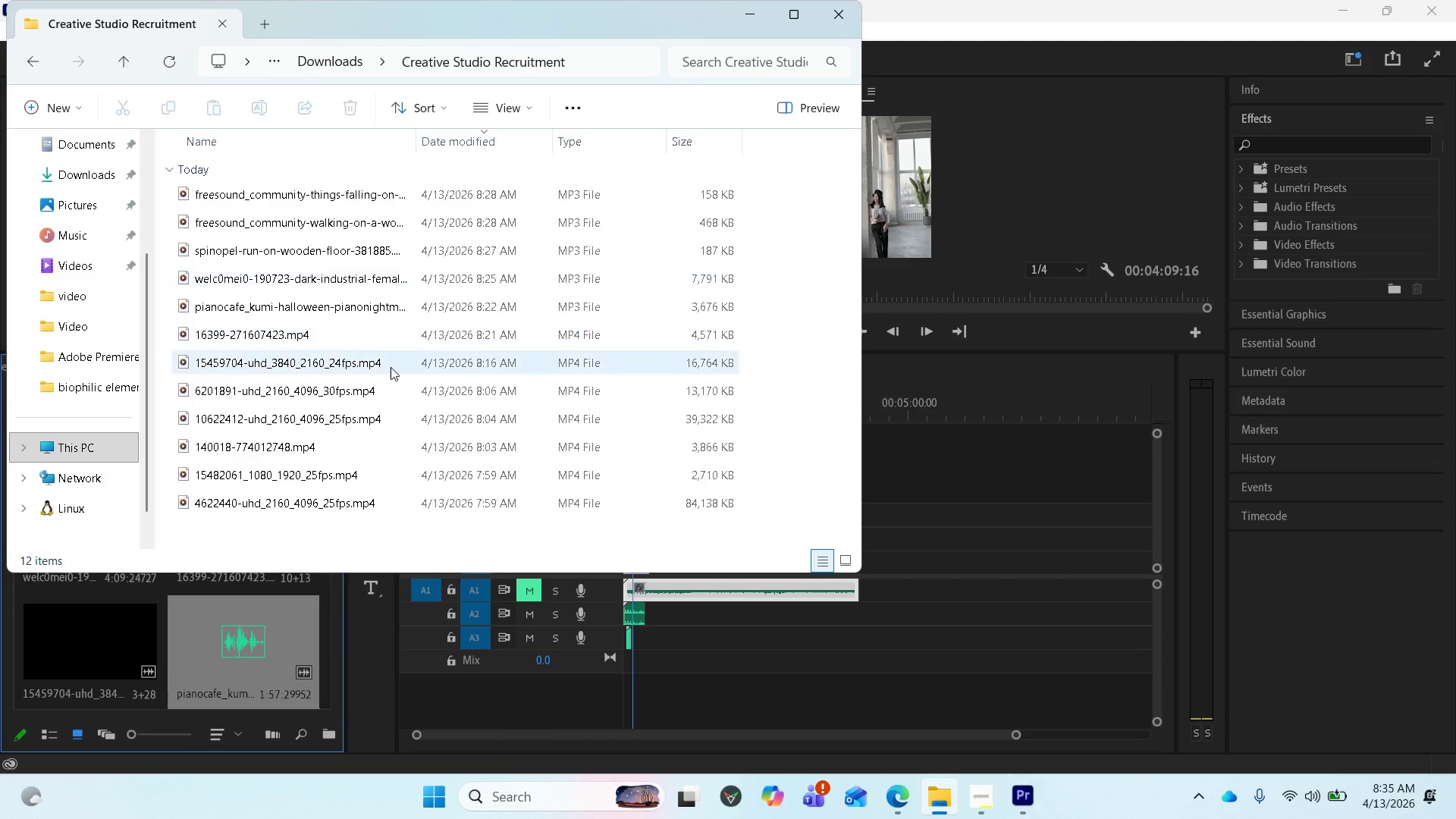 
scroll: coordinate [359, 404], scroll_direction: down, amount: 7.0
 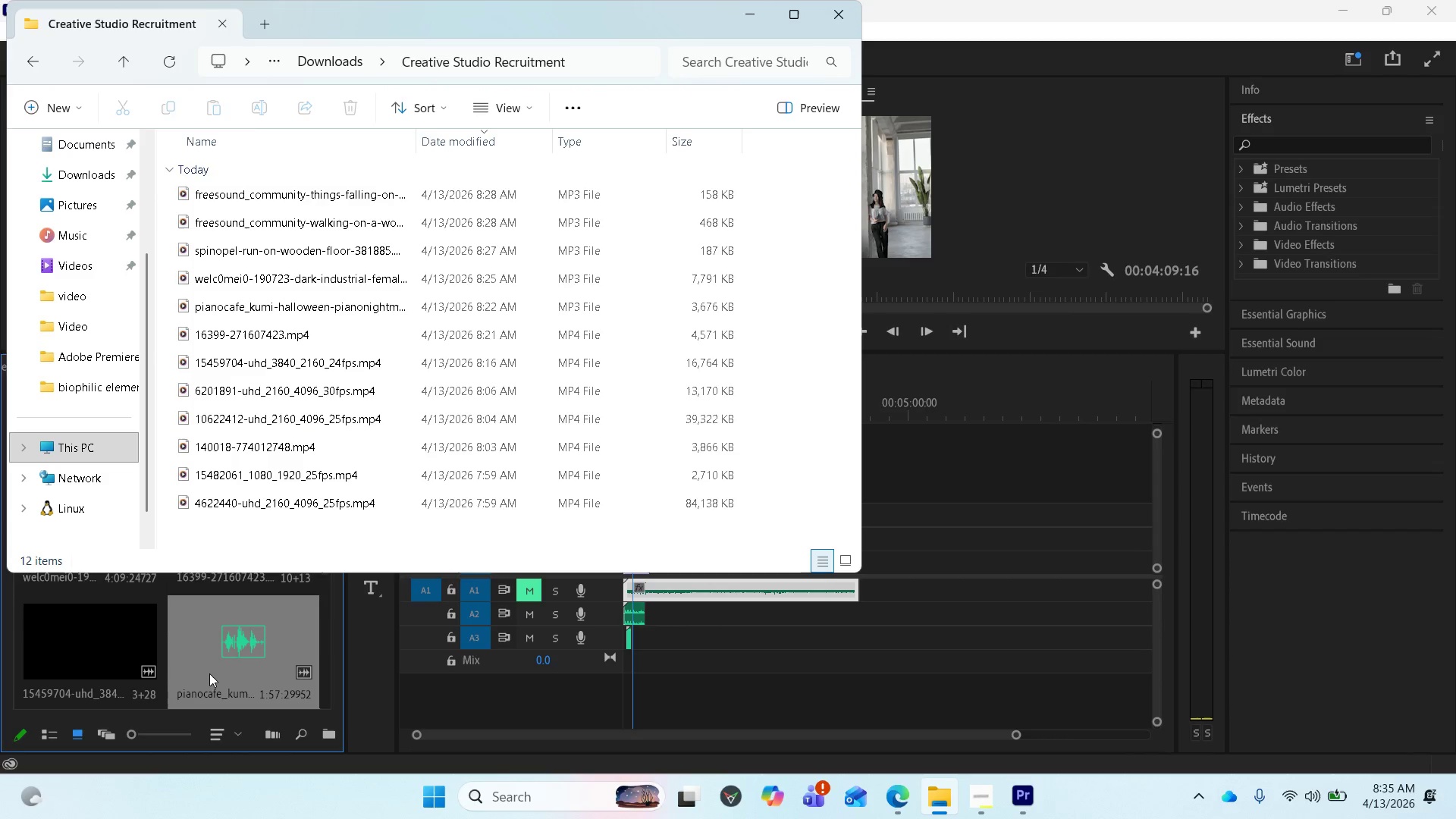 
left_click_drag(start_coordinate=[206, 673], to_coordinate=[652, 631])
 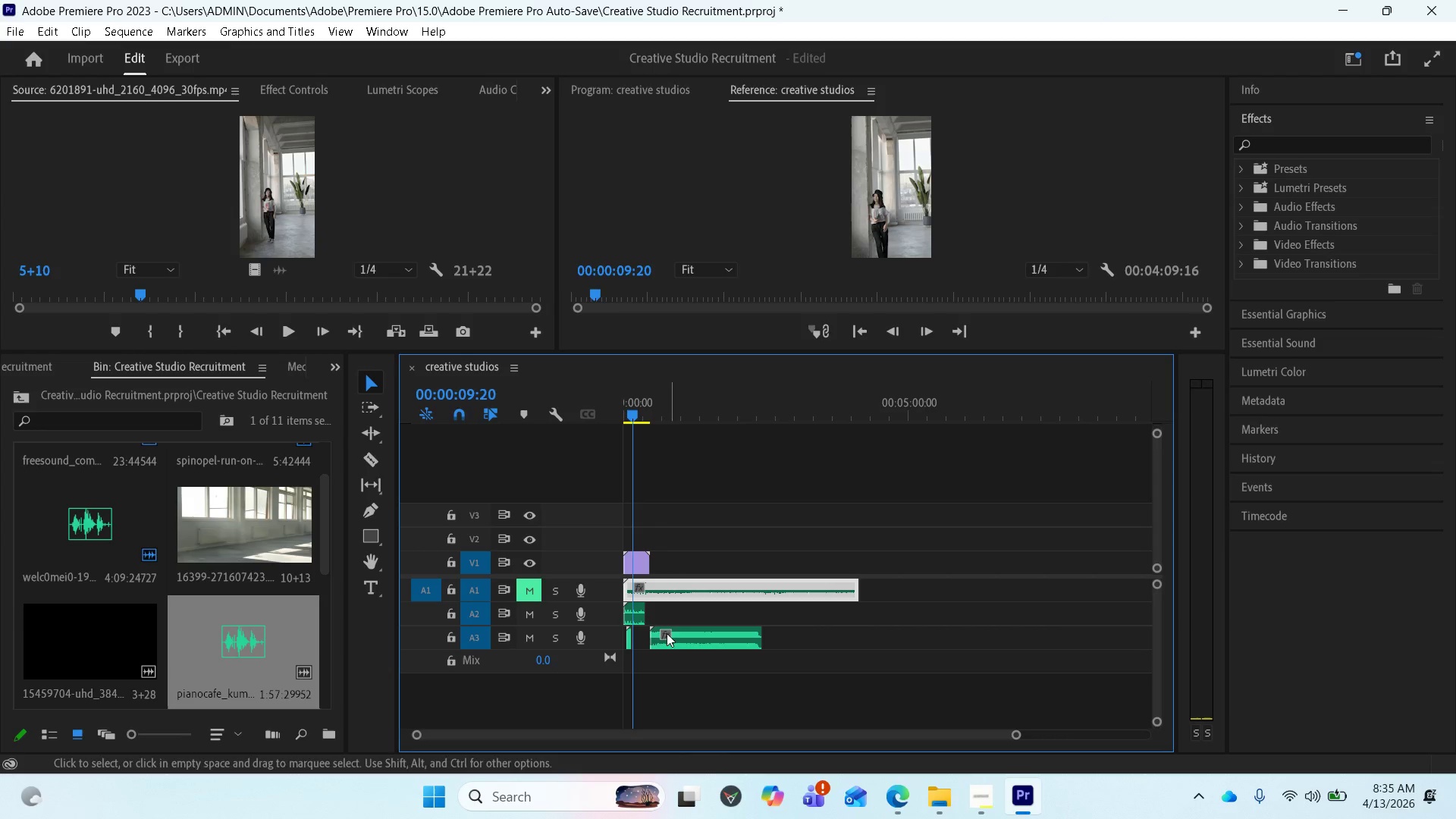 
left_click_drag(start_coordinate=[662, 642], to_coordinate=[635, 696])
 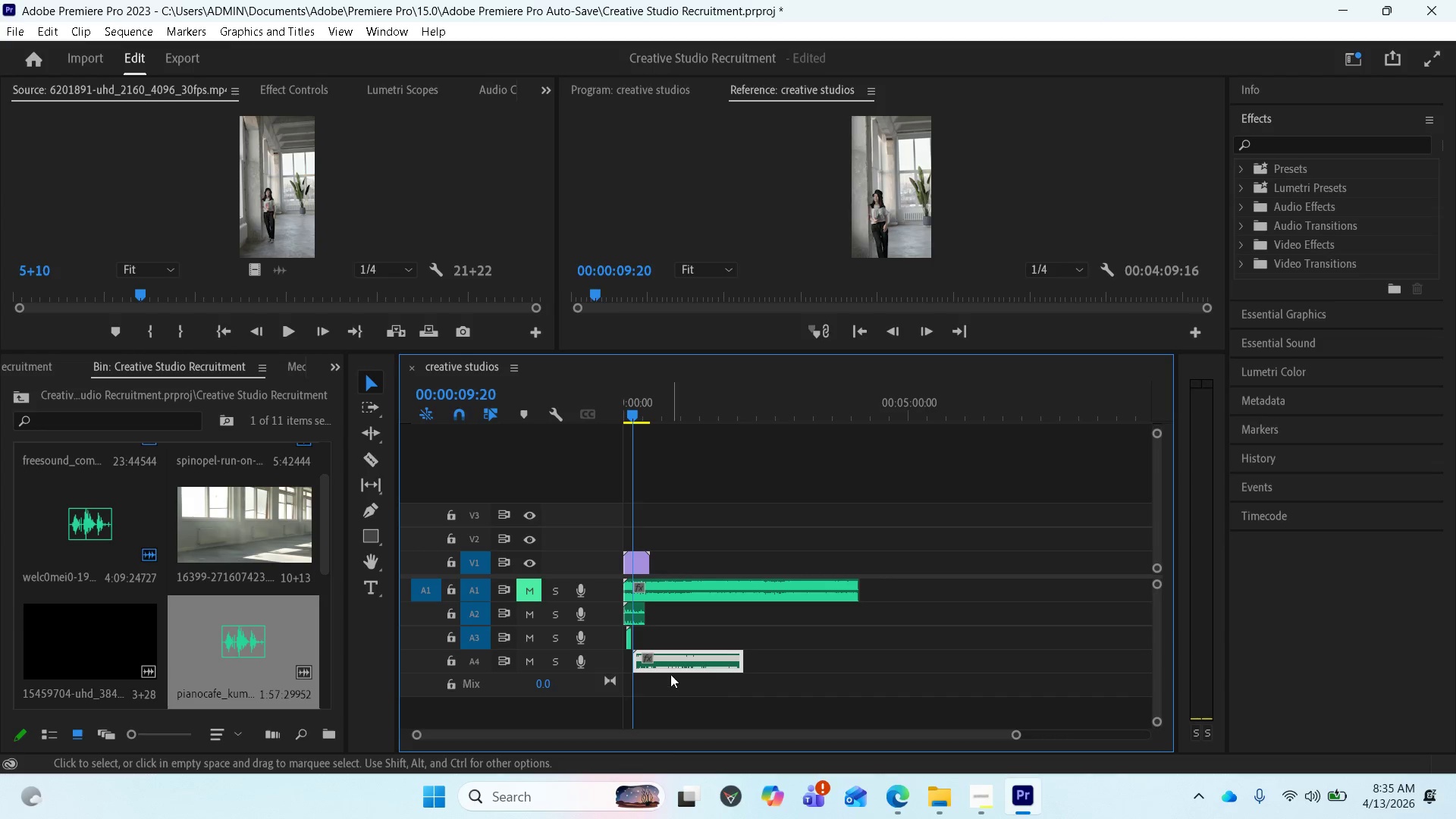 
left_click_drag(start_coordinate=[666, 665], to_coordinate=[639, 667])
 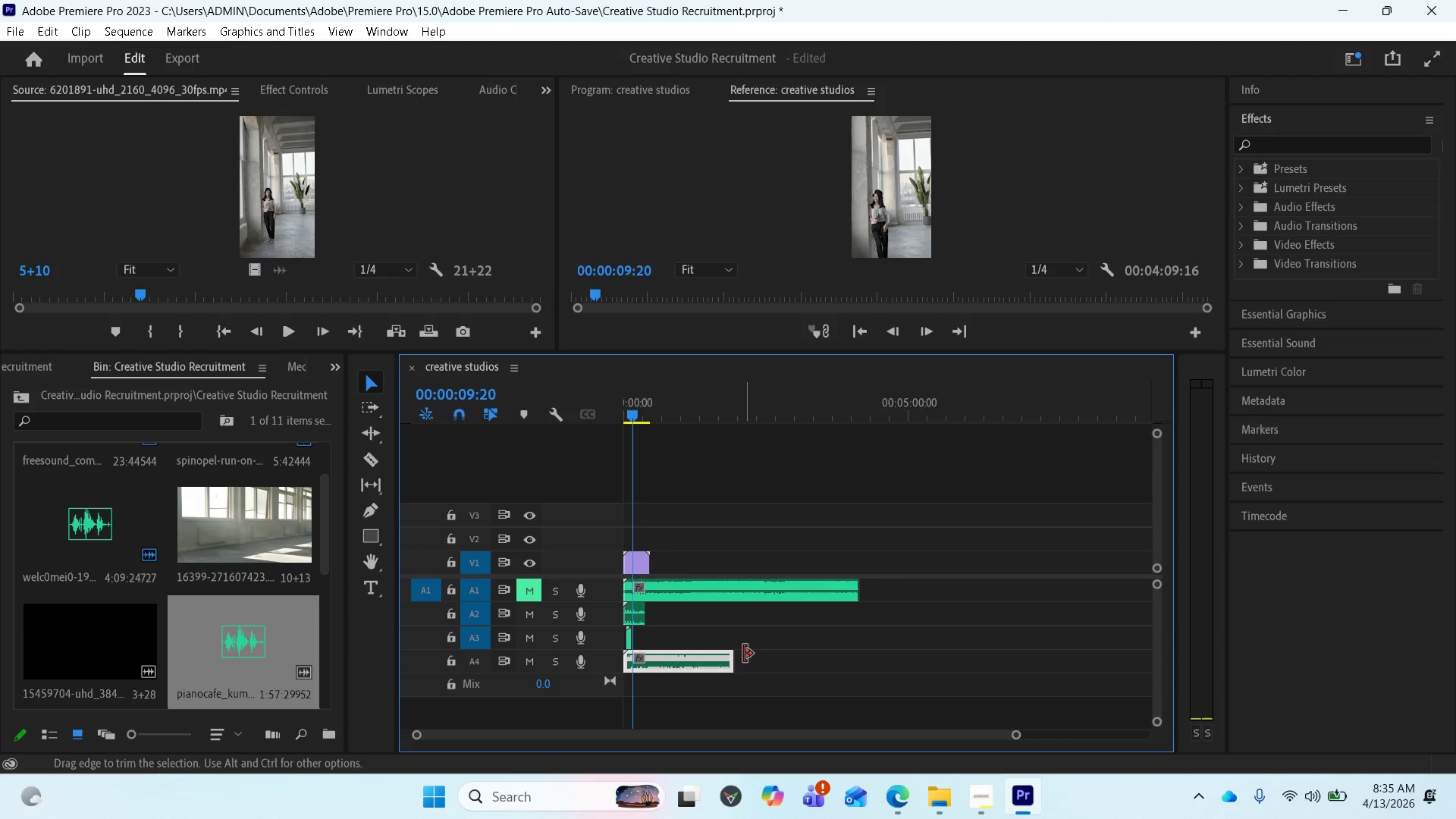 
wait(6.7)
 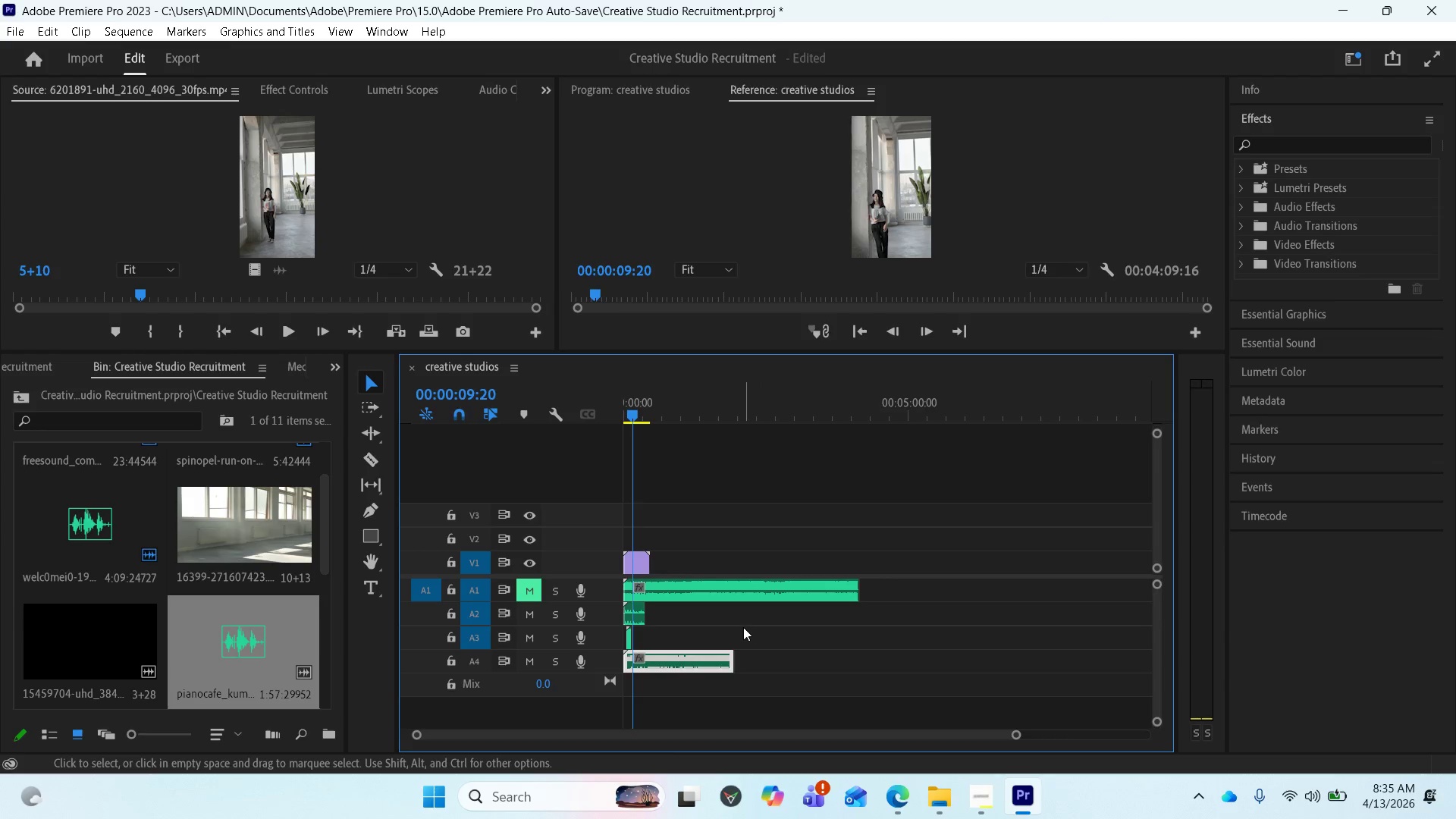 
key(Equal)
 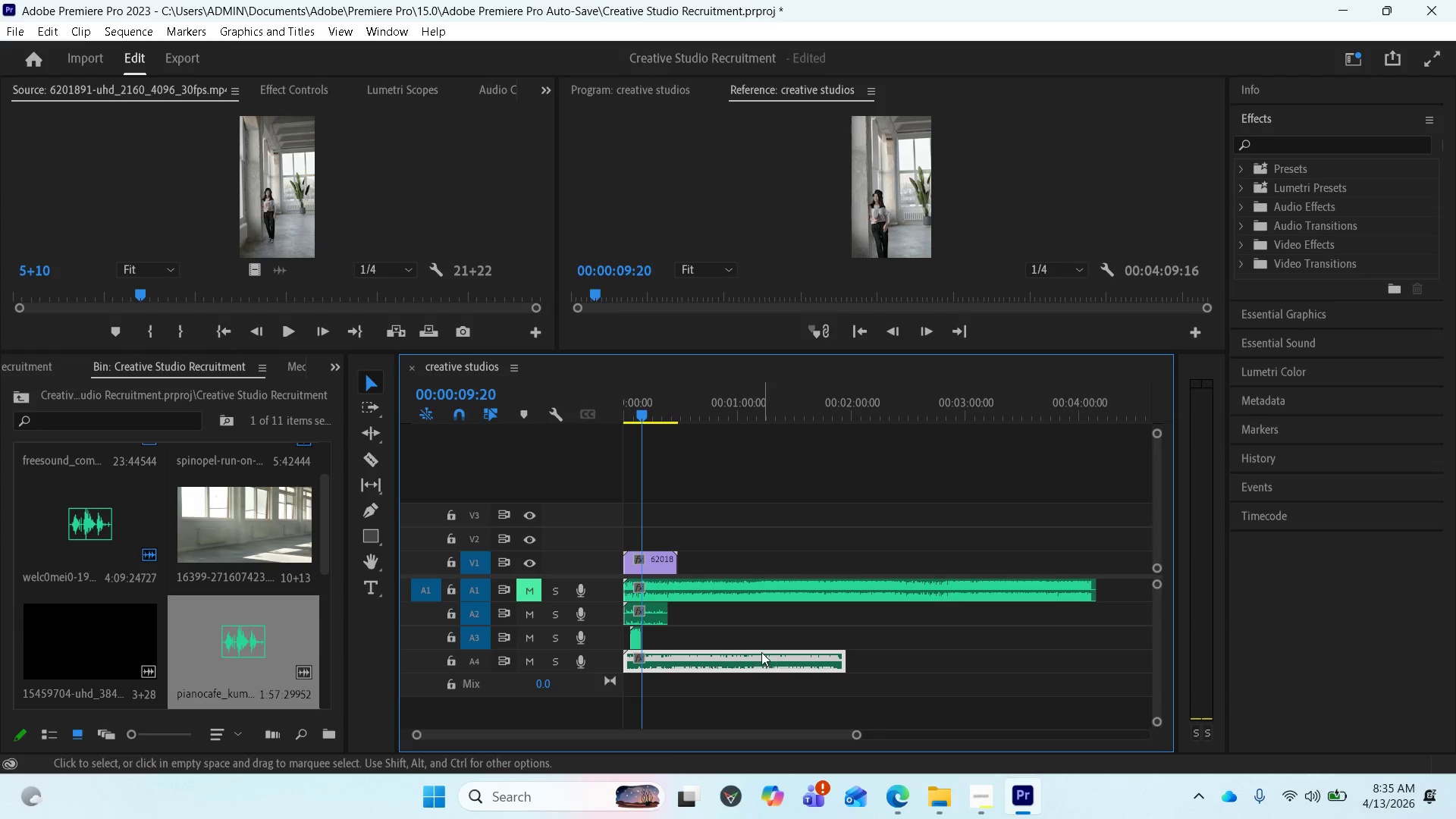 
key(Equal)
 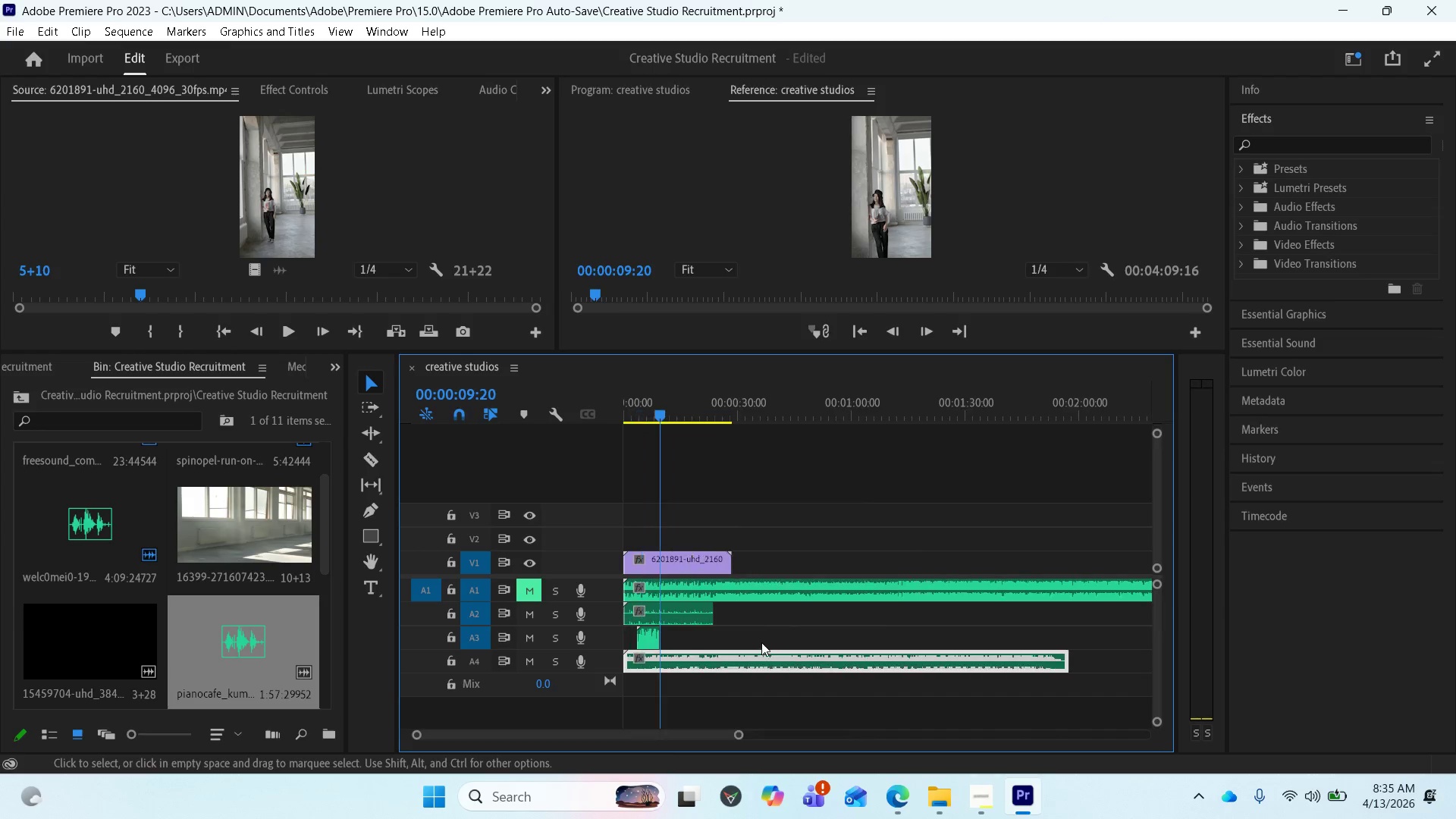 
key(Equal)
 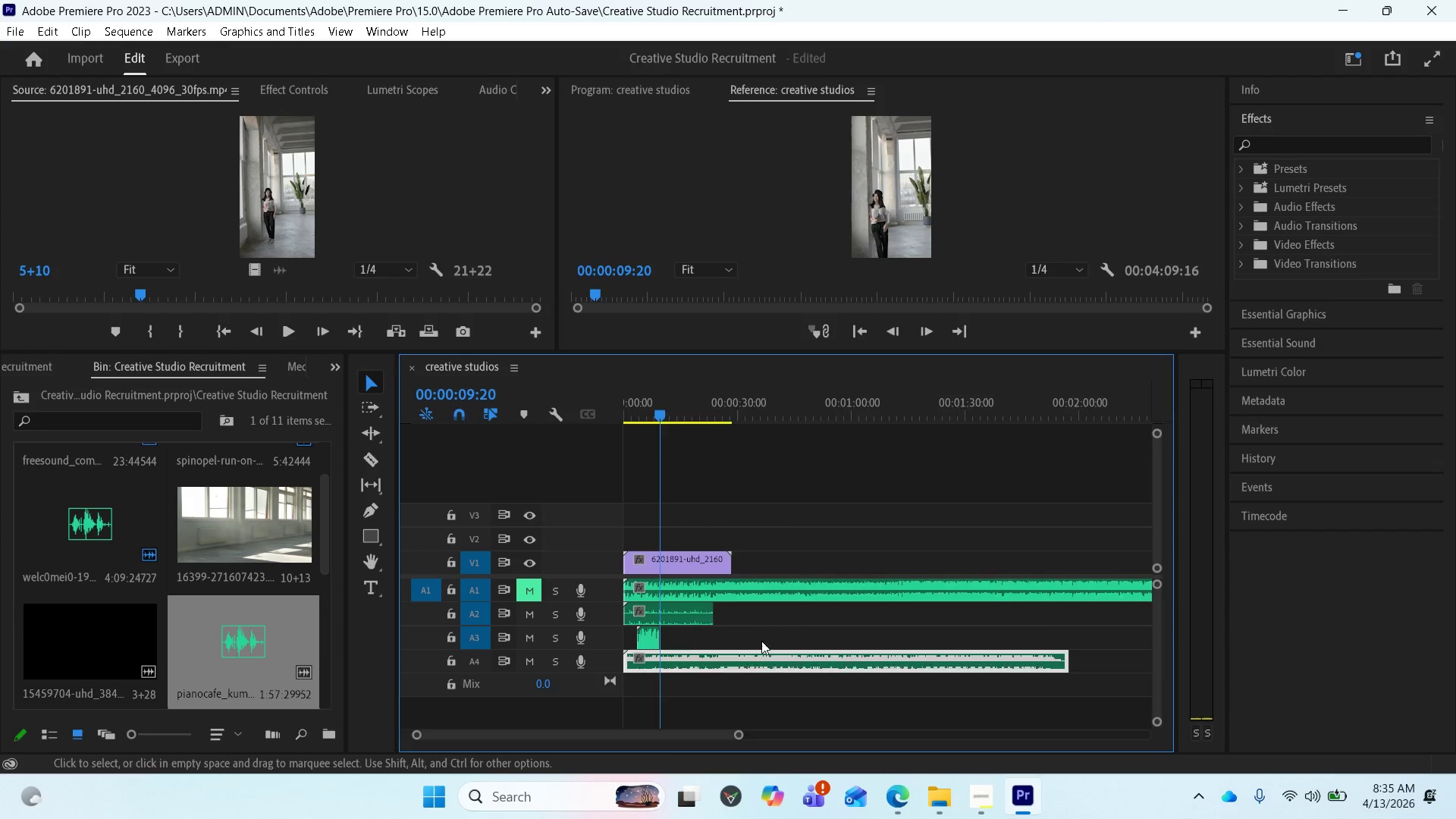 
key(Equal)
 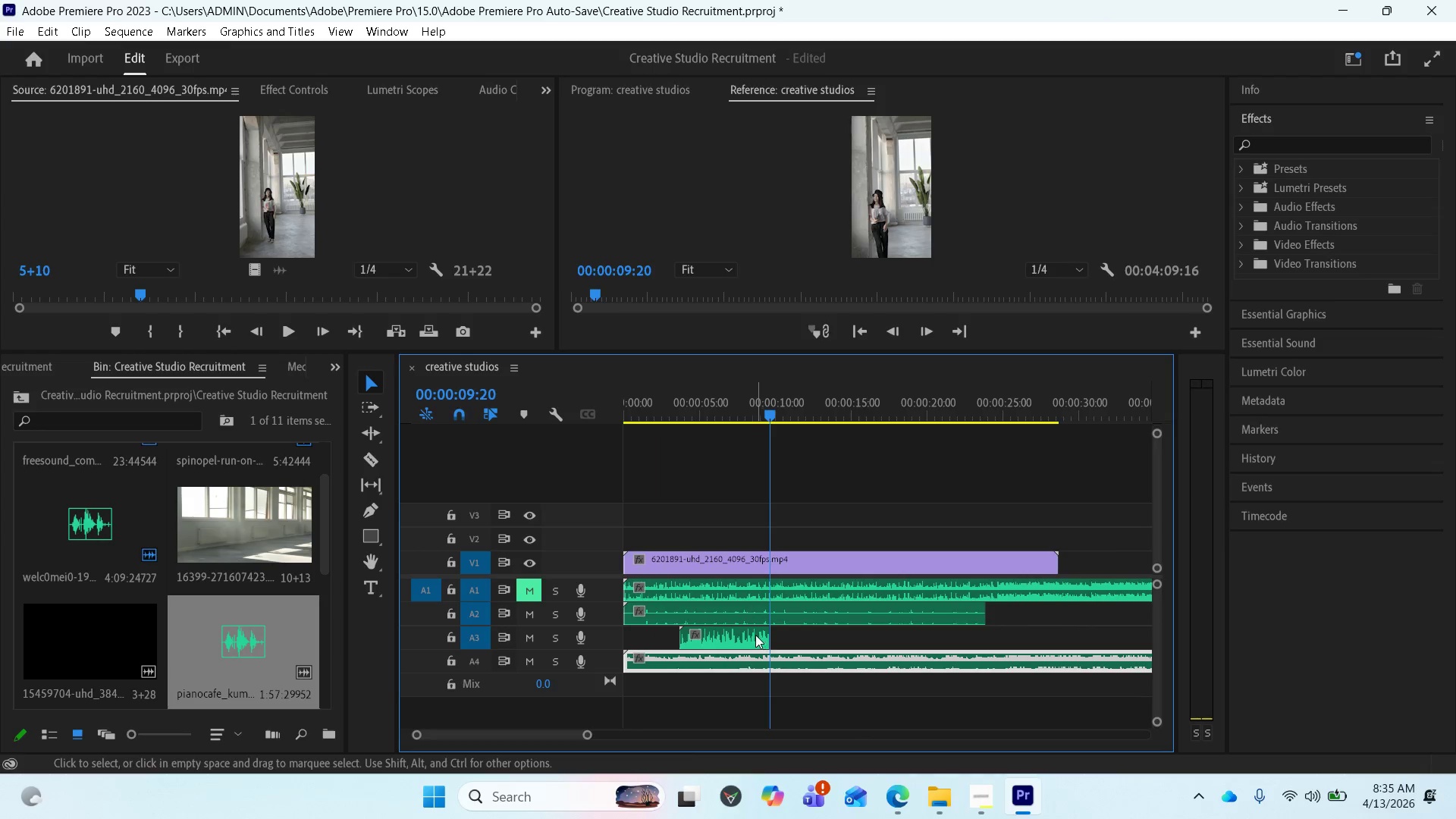 
key(Equal)
 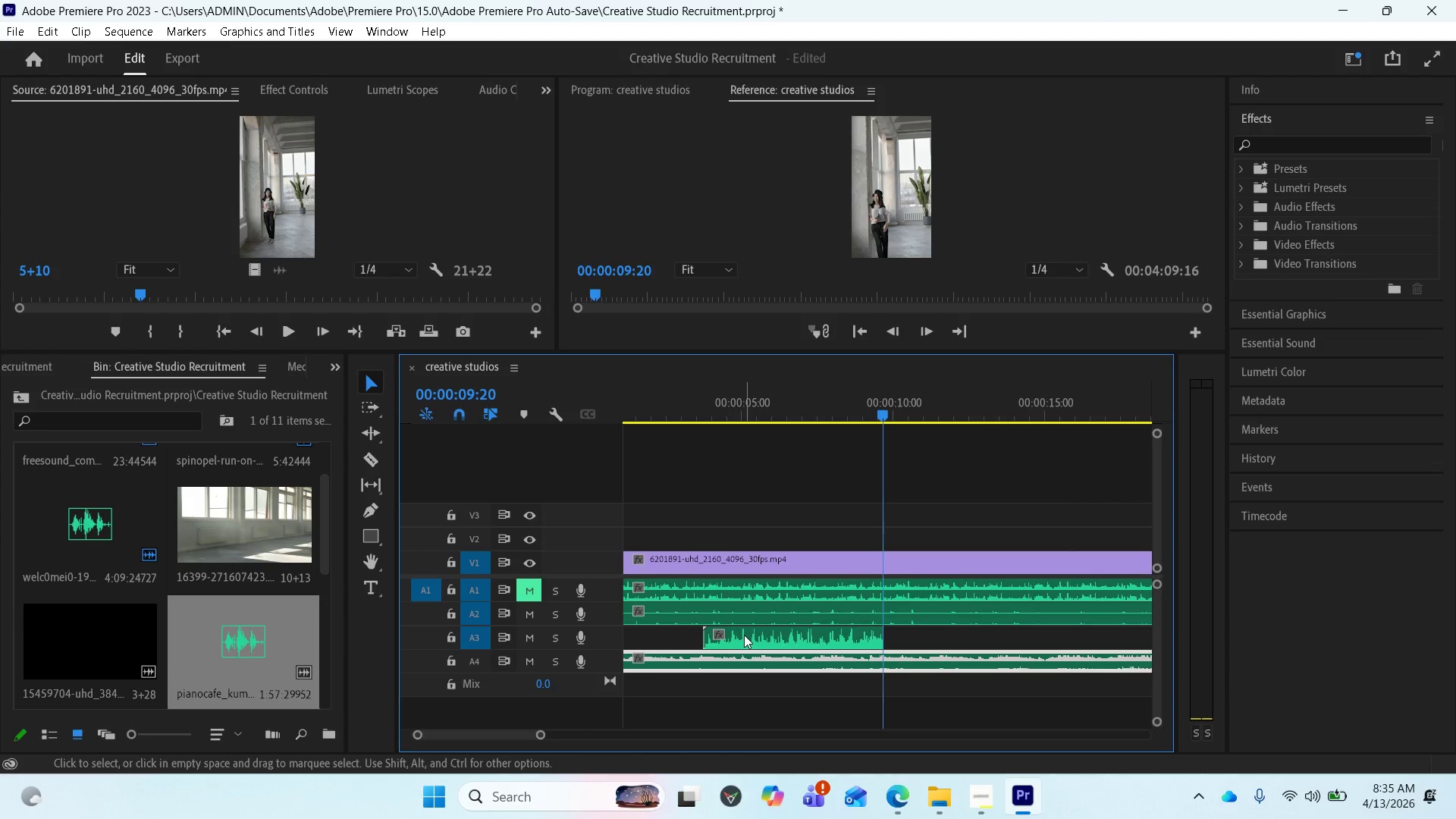 
left_click_drag(start_coordinate=[742, 633], to_coordinate=[651, 637])
 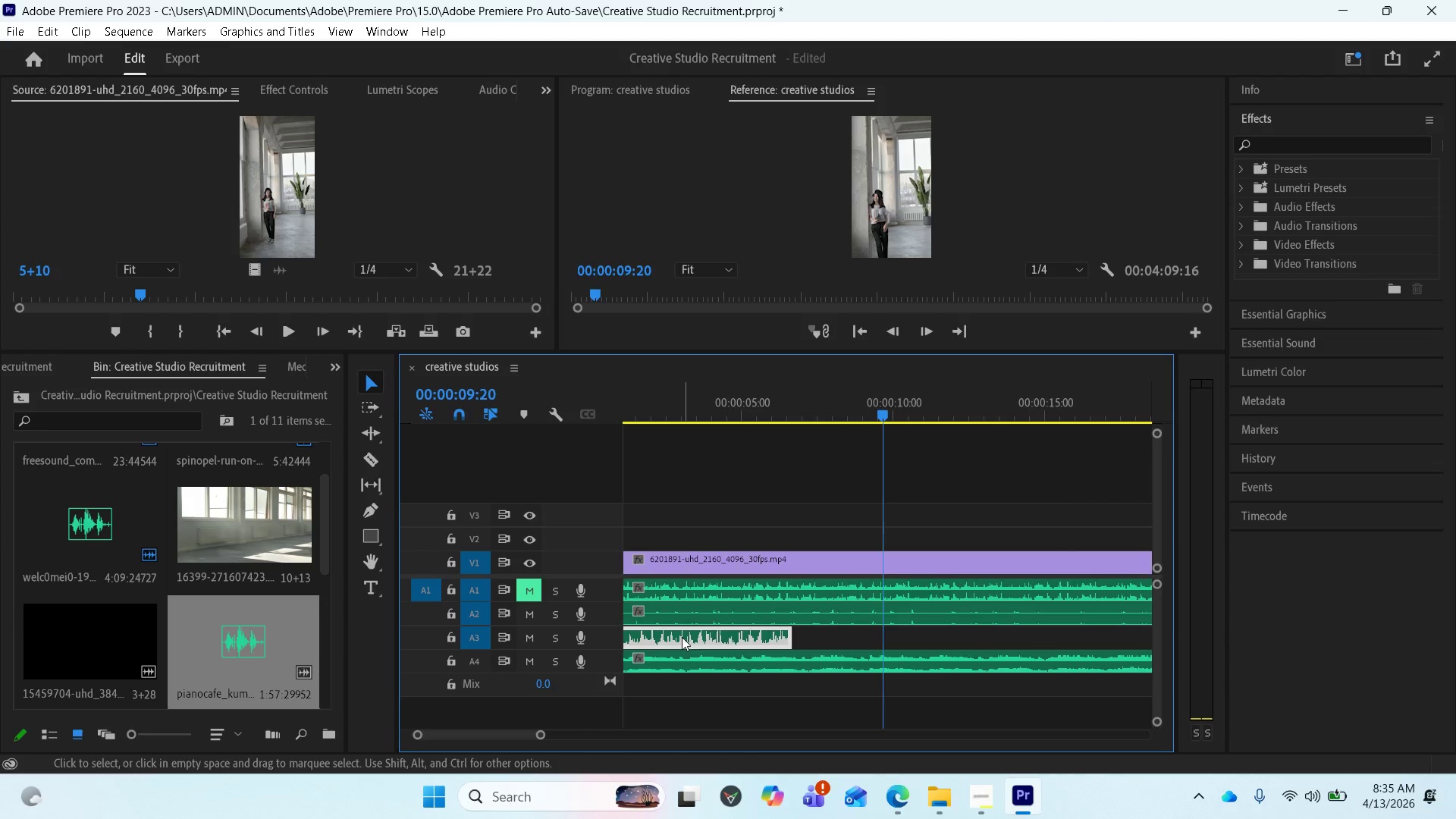 
scroll: coordinate [707, 689], scroll_direction: up, amount: 8.0
 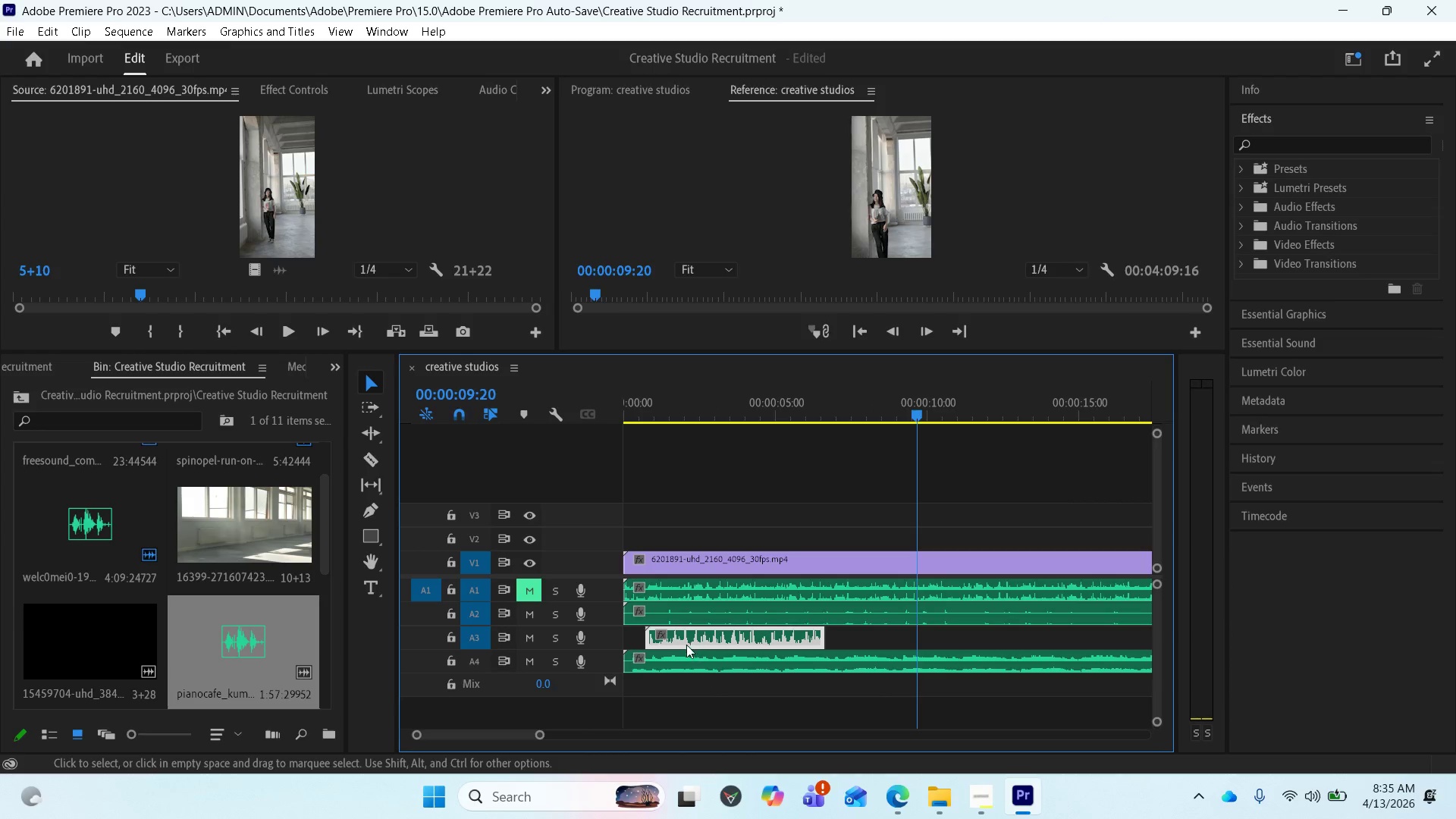 
left_click_drag(start_coordinate=[685, 642], to_coordinate=[656, 644])
 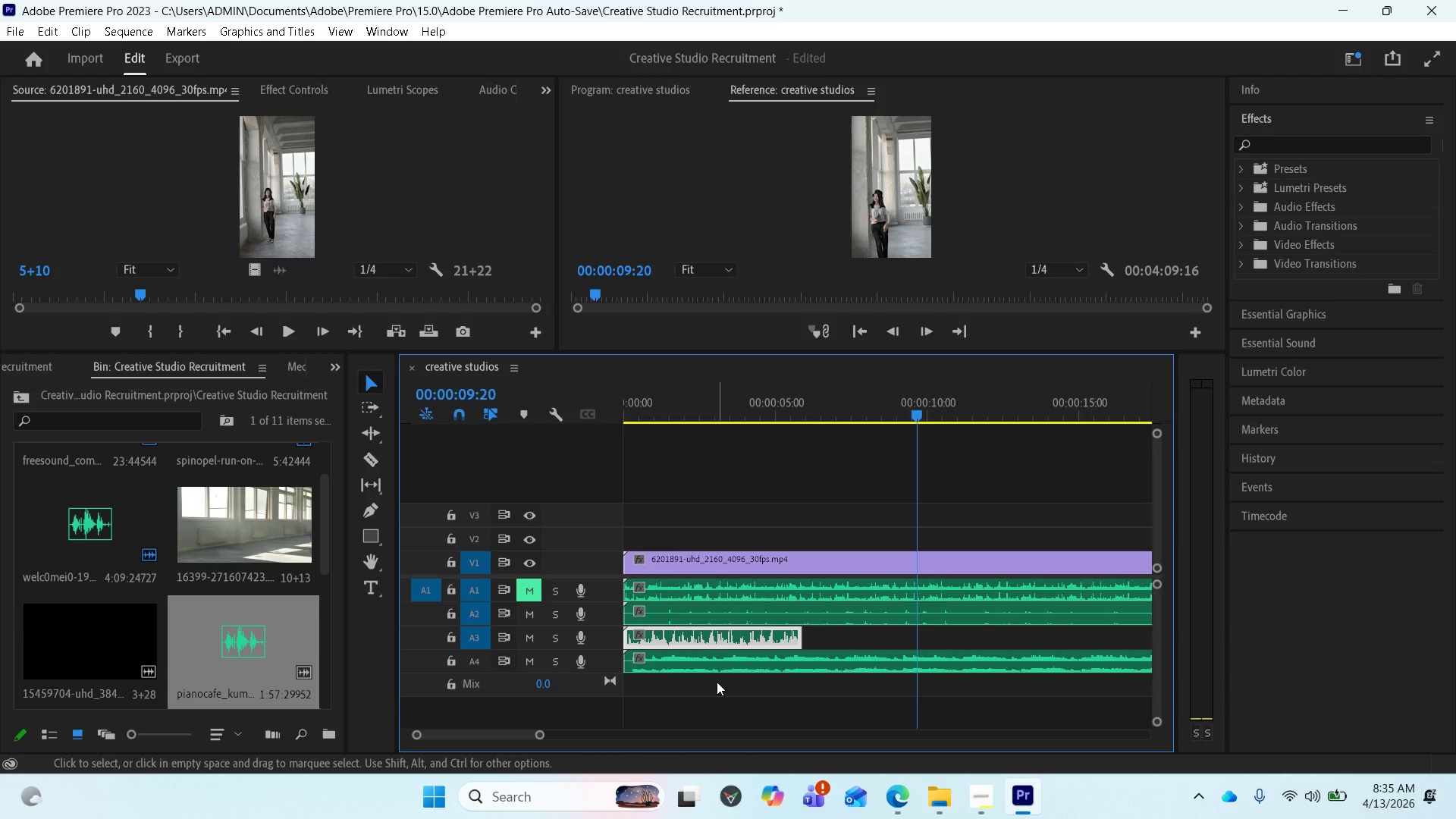 
scroll: coordinate [824, 653], scroll_direction: down, amount: 30.0
 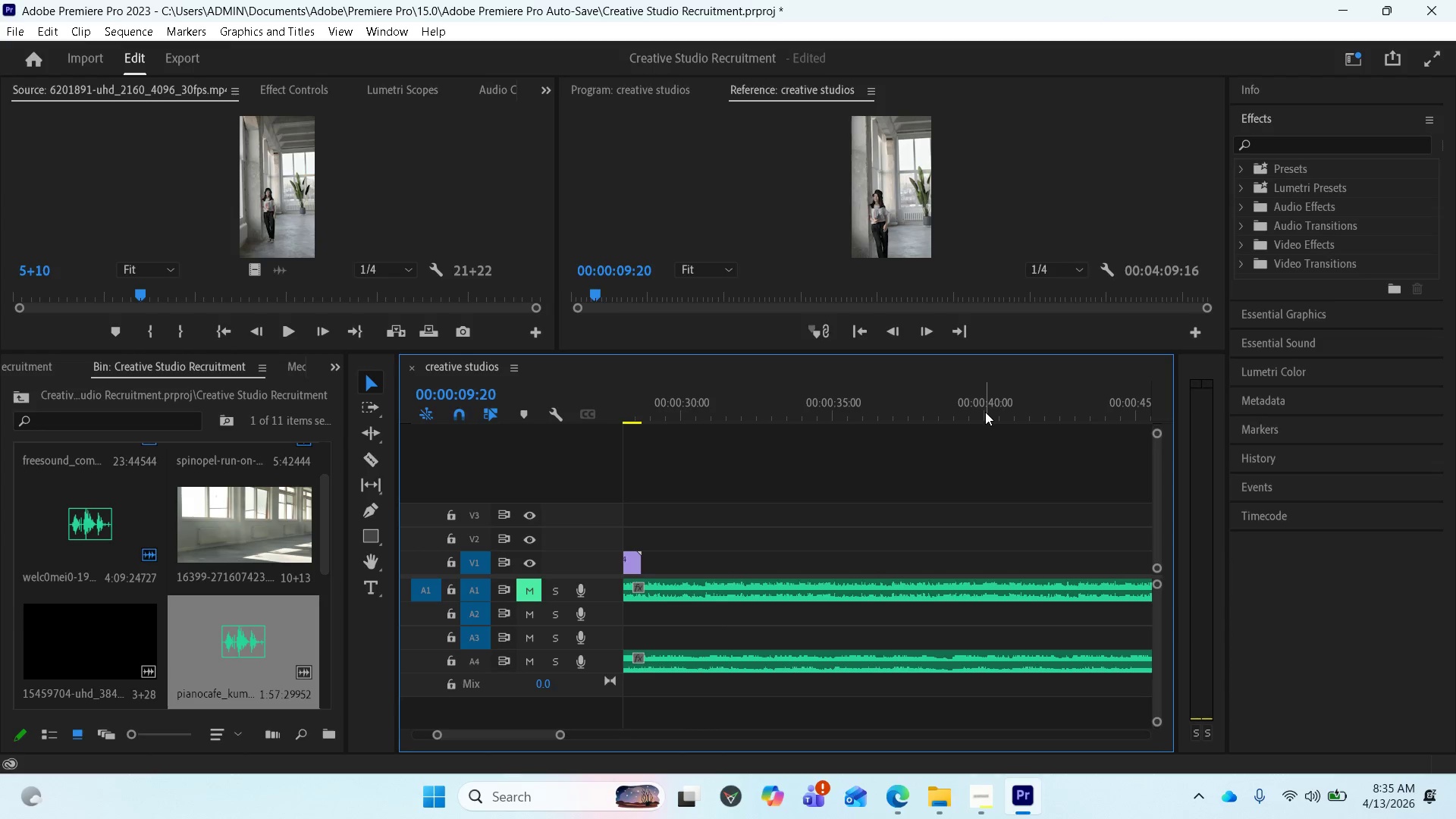 
left_click([984, 412])